 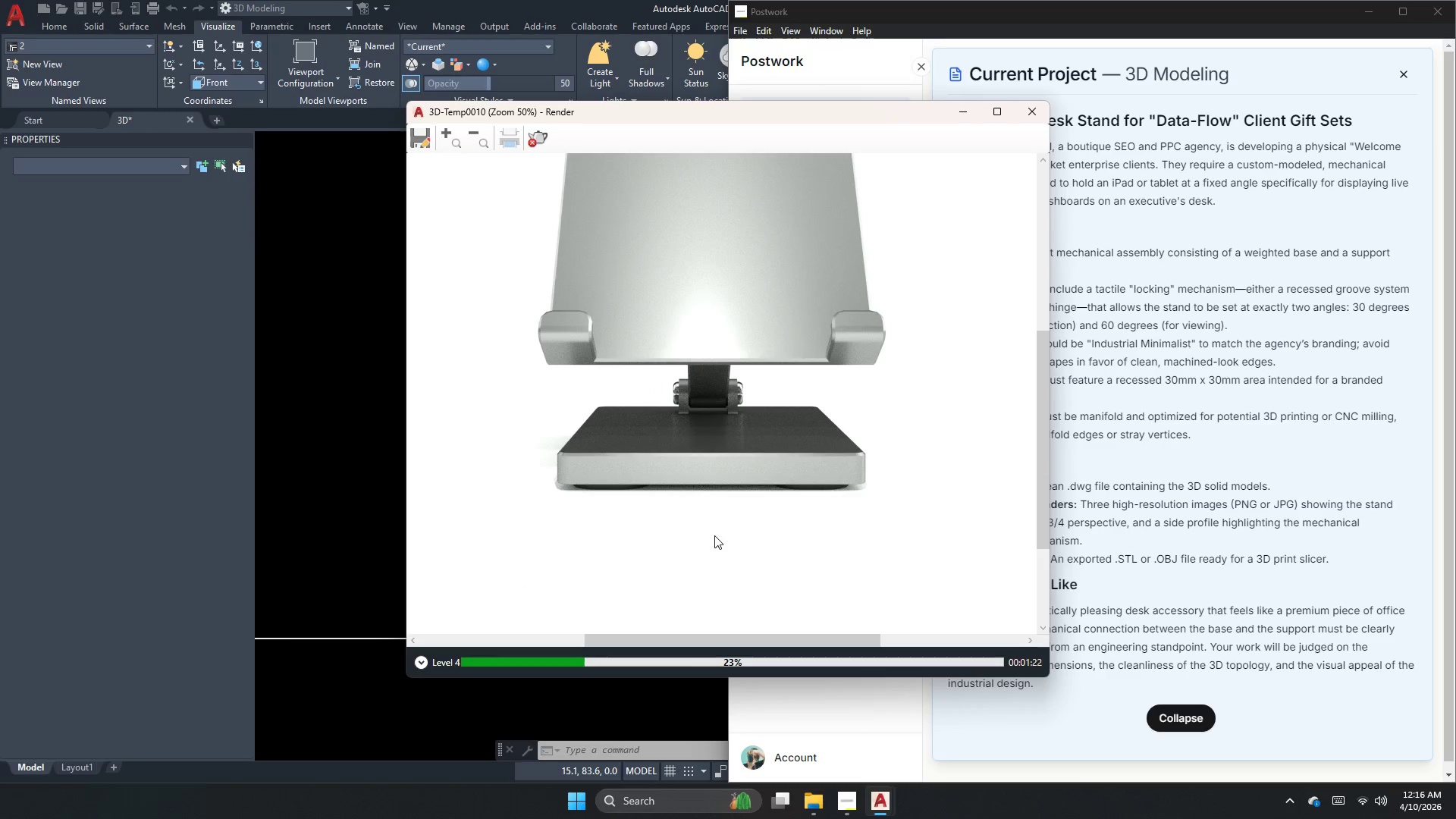 
scroll: coordinate [755, 373], scroll_direction: down, amount: 2.0
 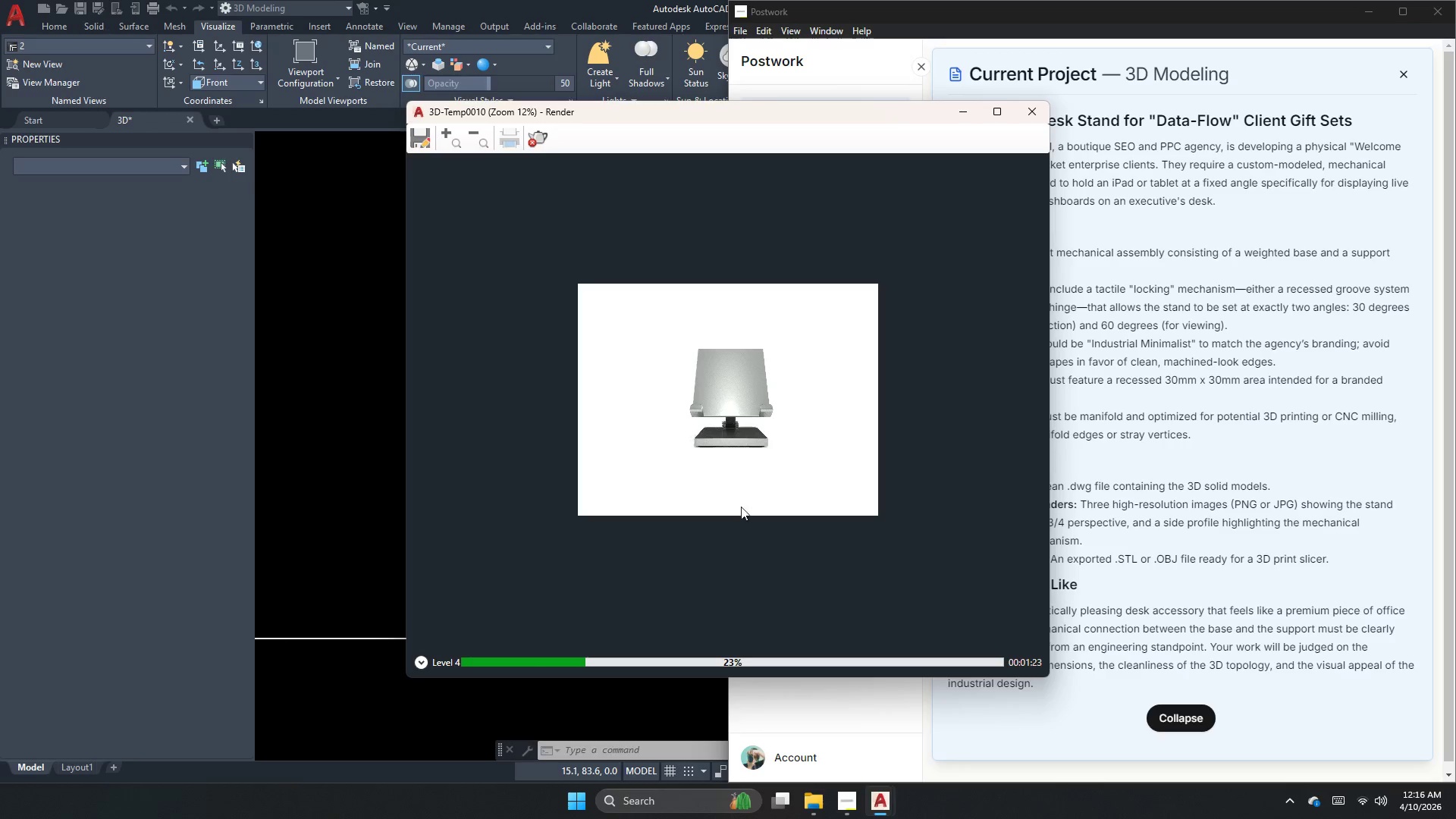 
scroll: coordinate [729, 386], scroll_direction: up, amount: 4.0
 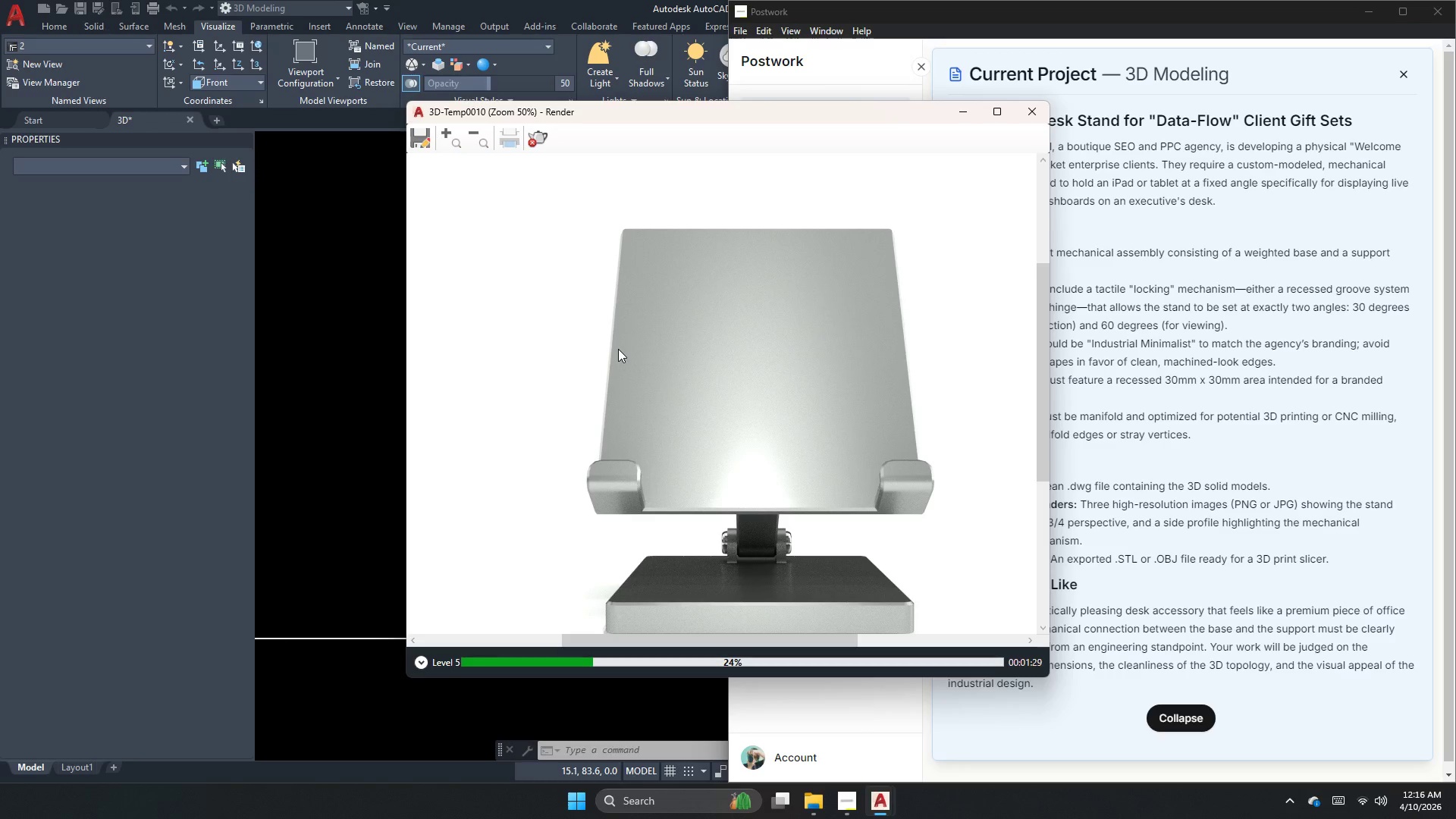 
wait(8.31)
 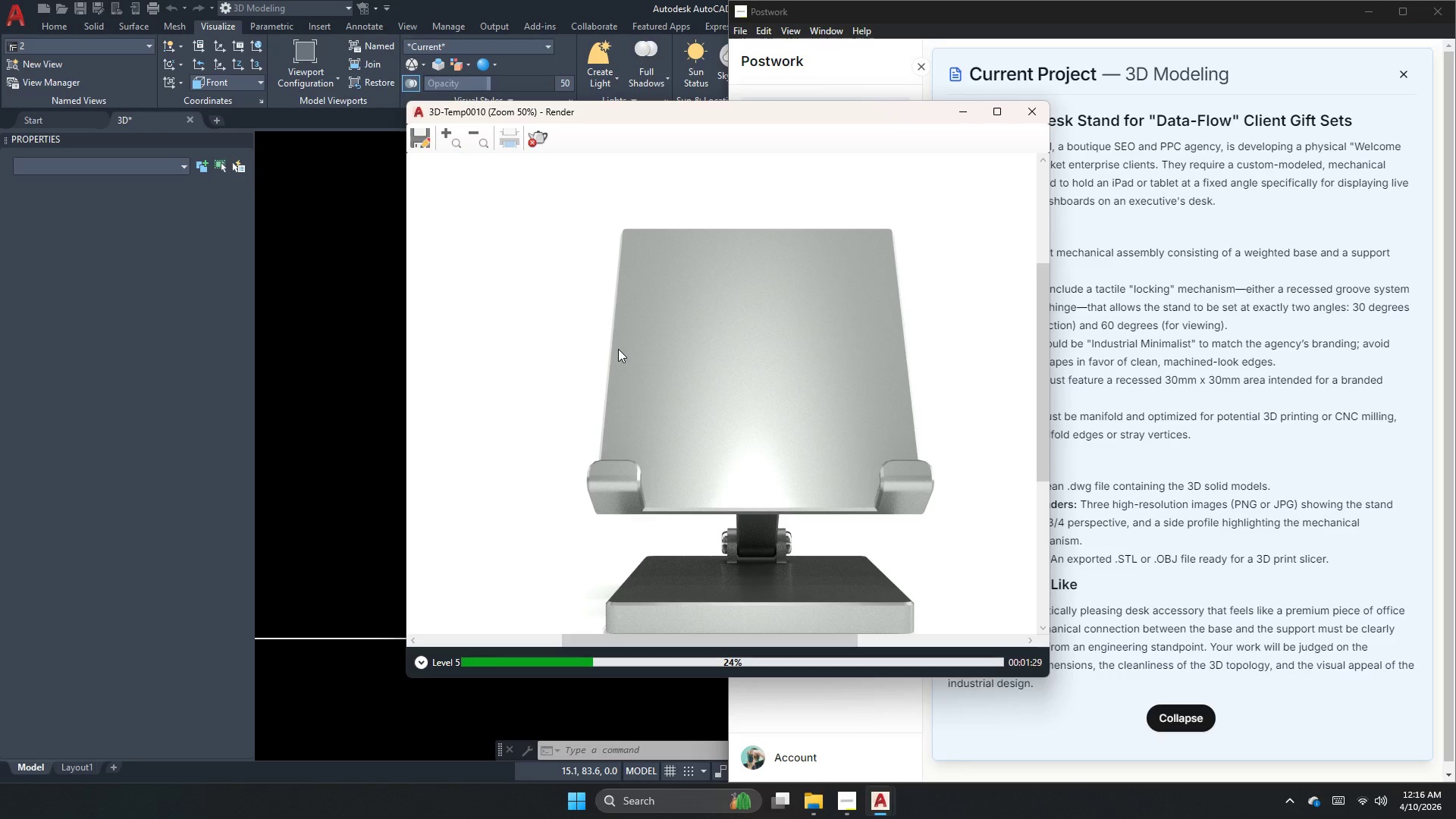 
mouse_move([537, 149])
 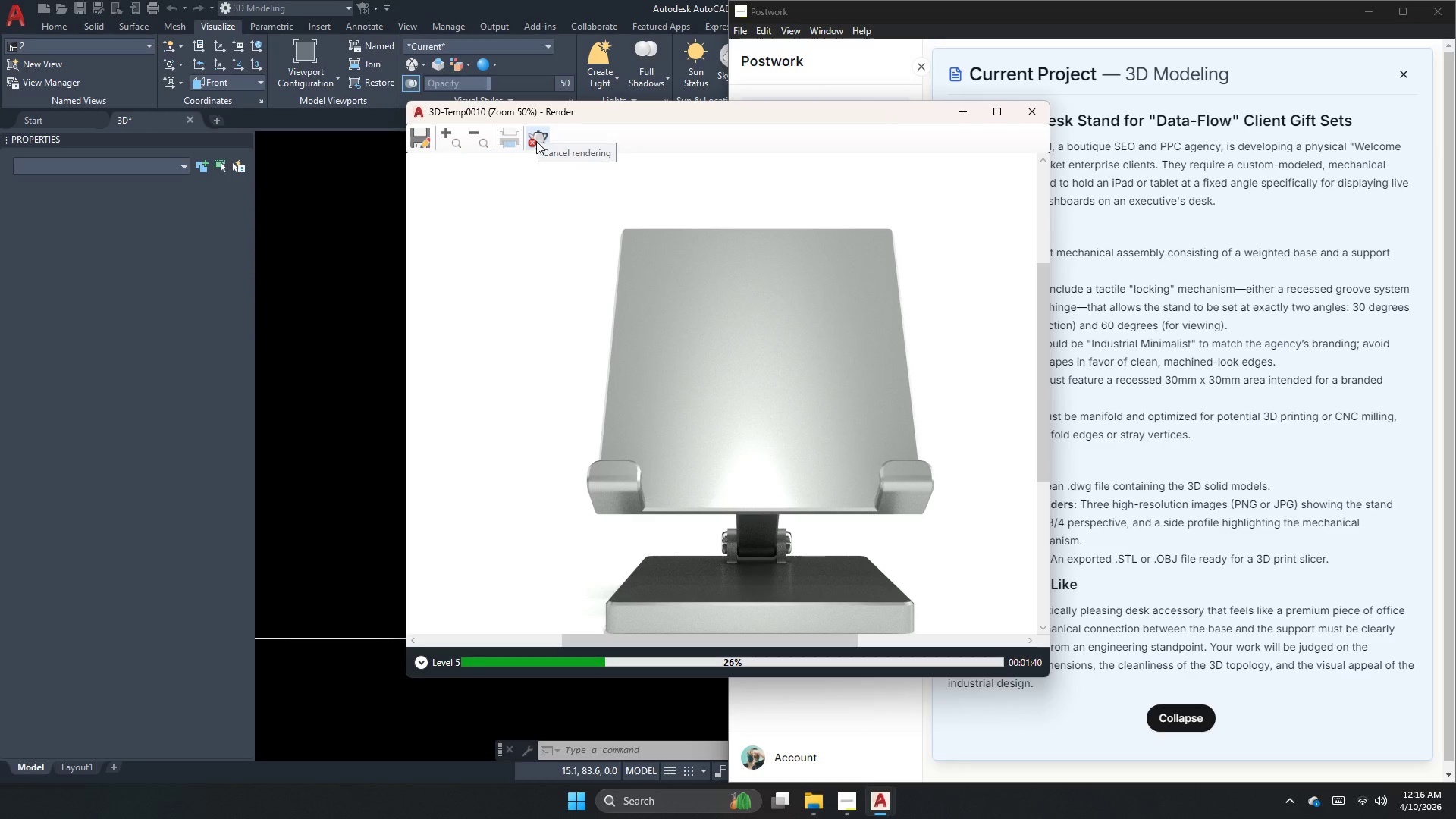 
left_click([536, 141])
 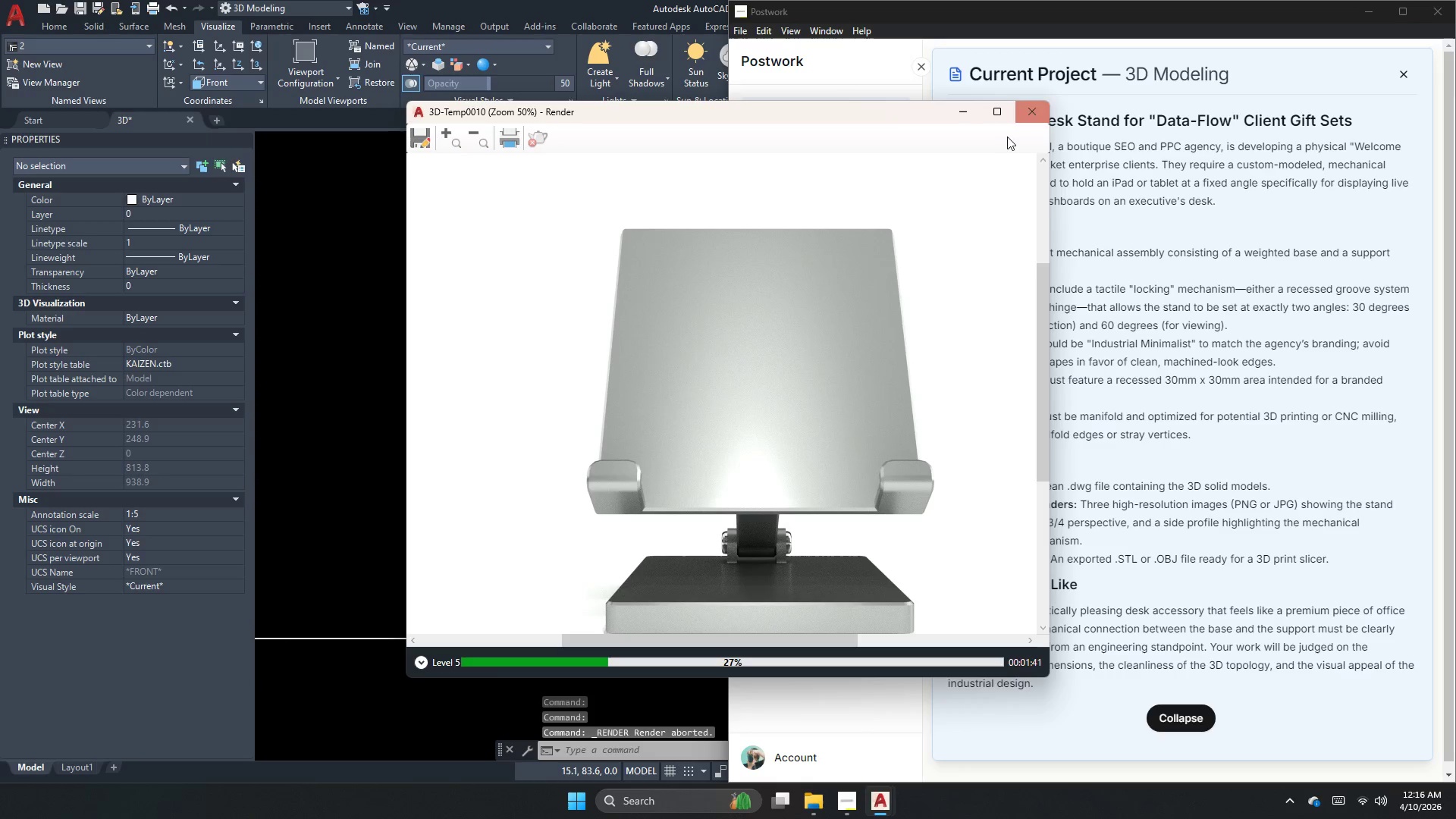 
left_click([1031, 116])
 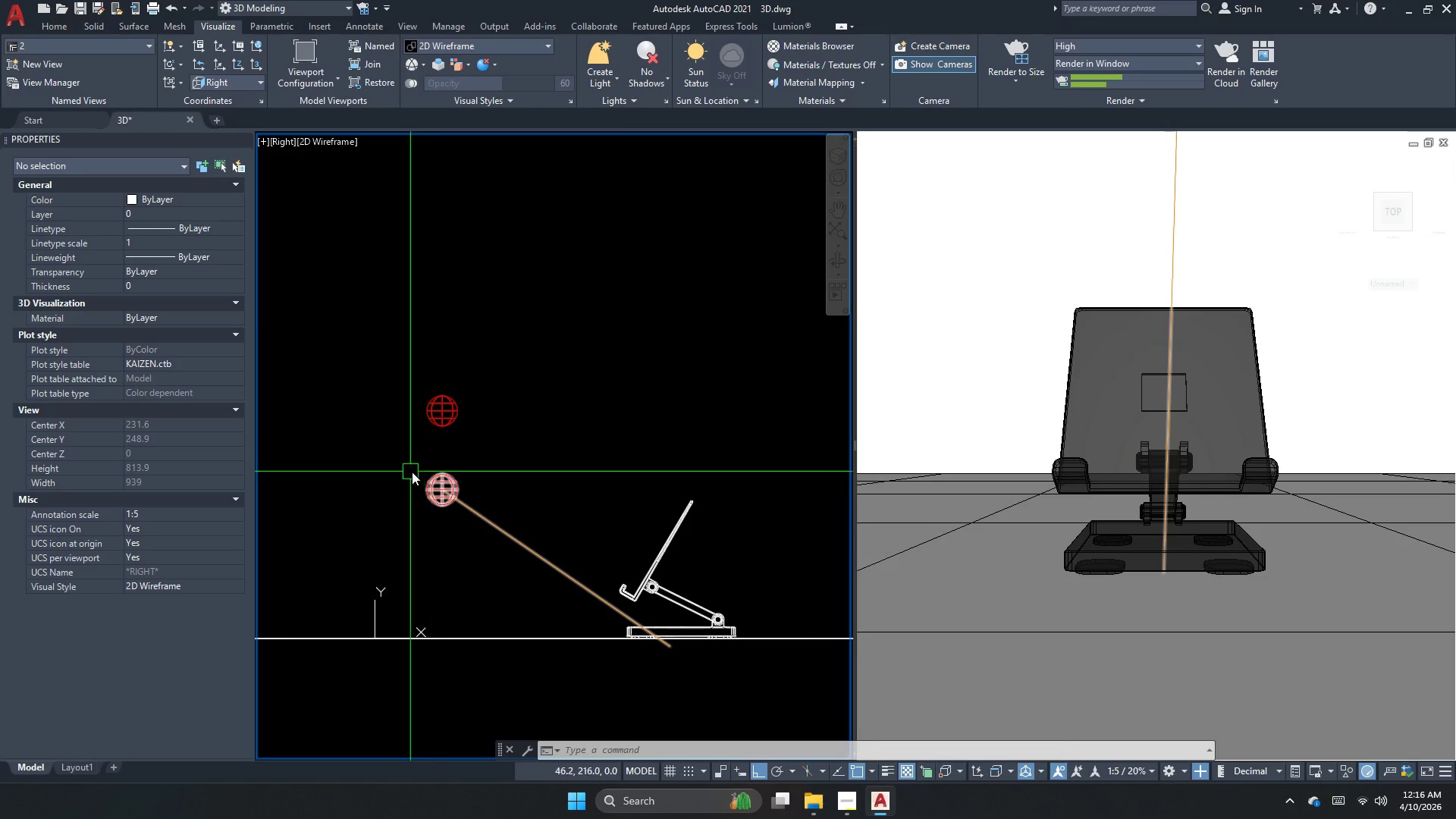 
left_click([436, 490])
 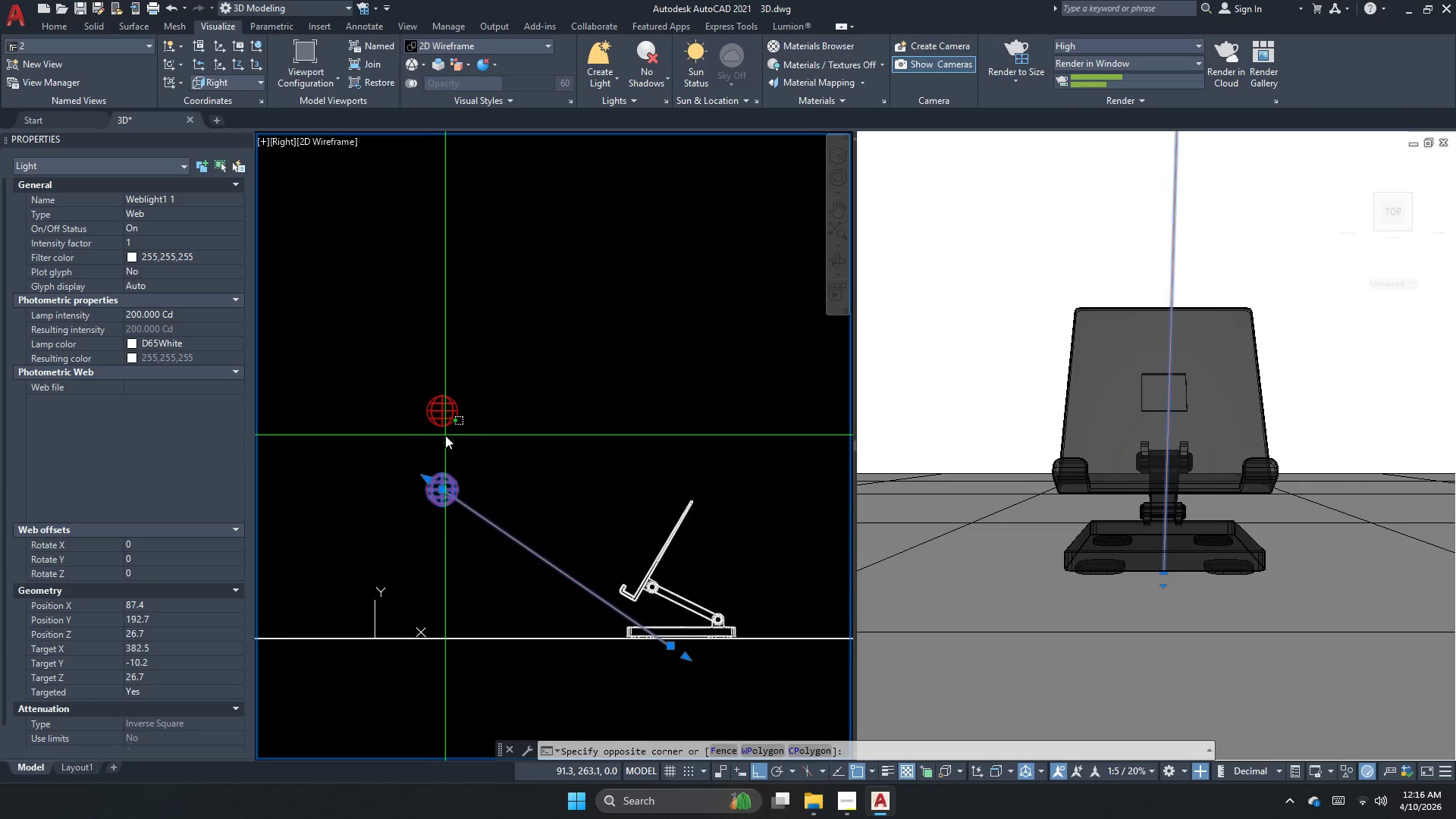 
double_click([444, 416])
 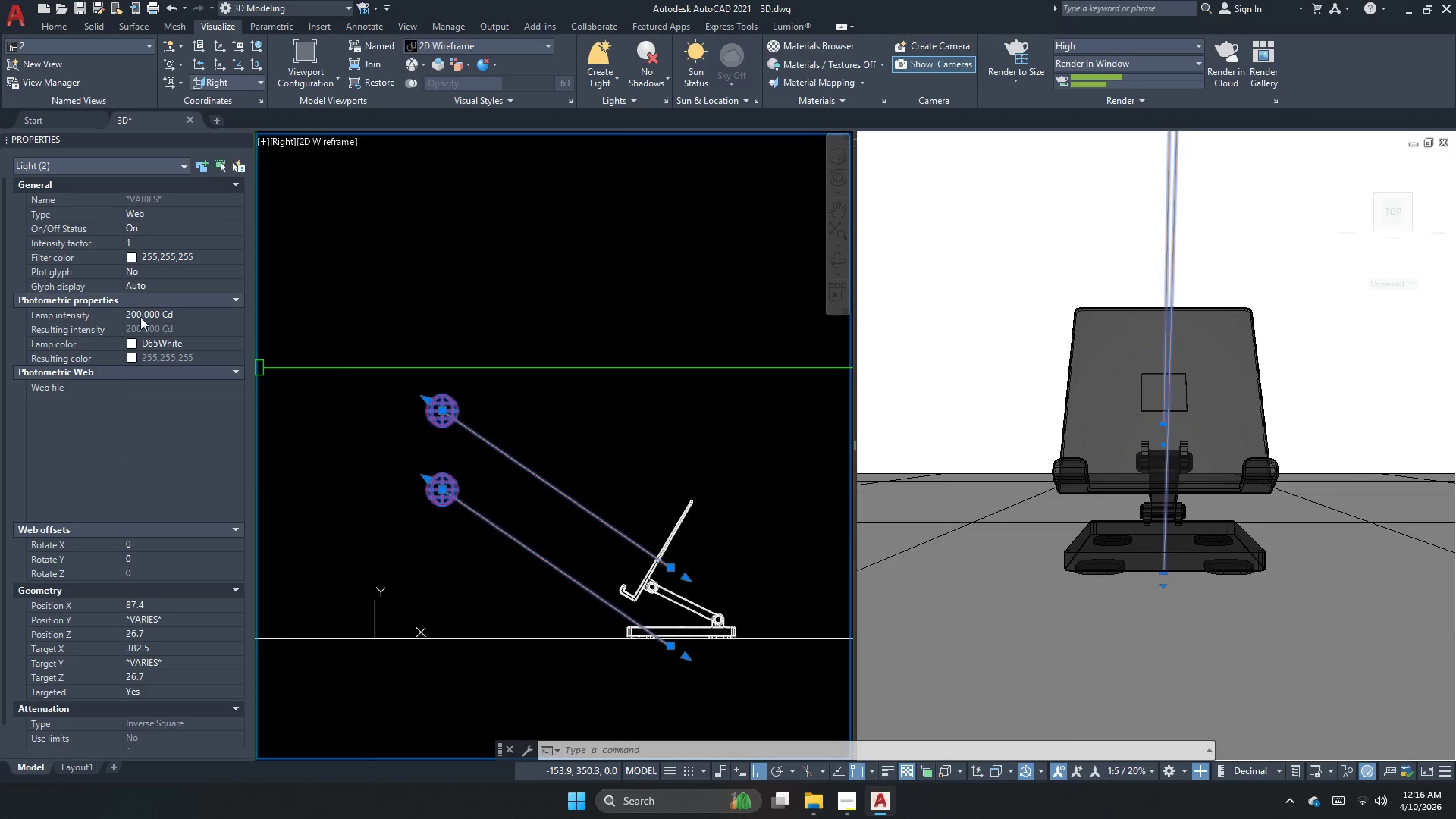 
left_click([147, 318])
 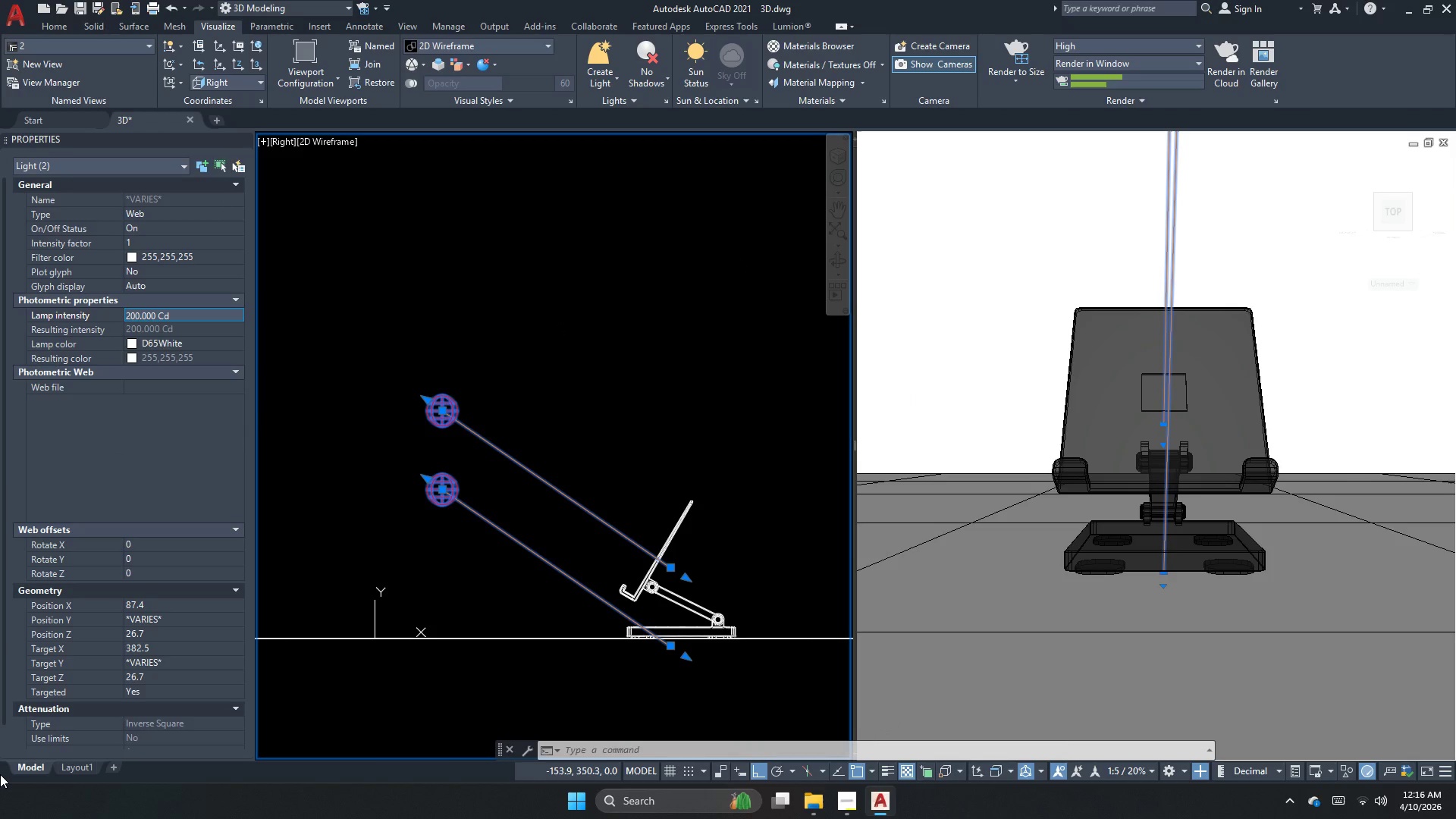 
hold_key(key=Numpad1, duration=0.31)
 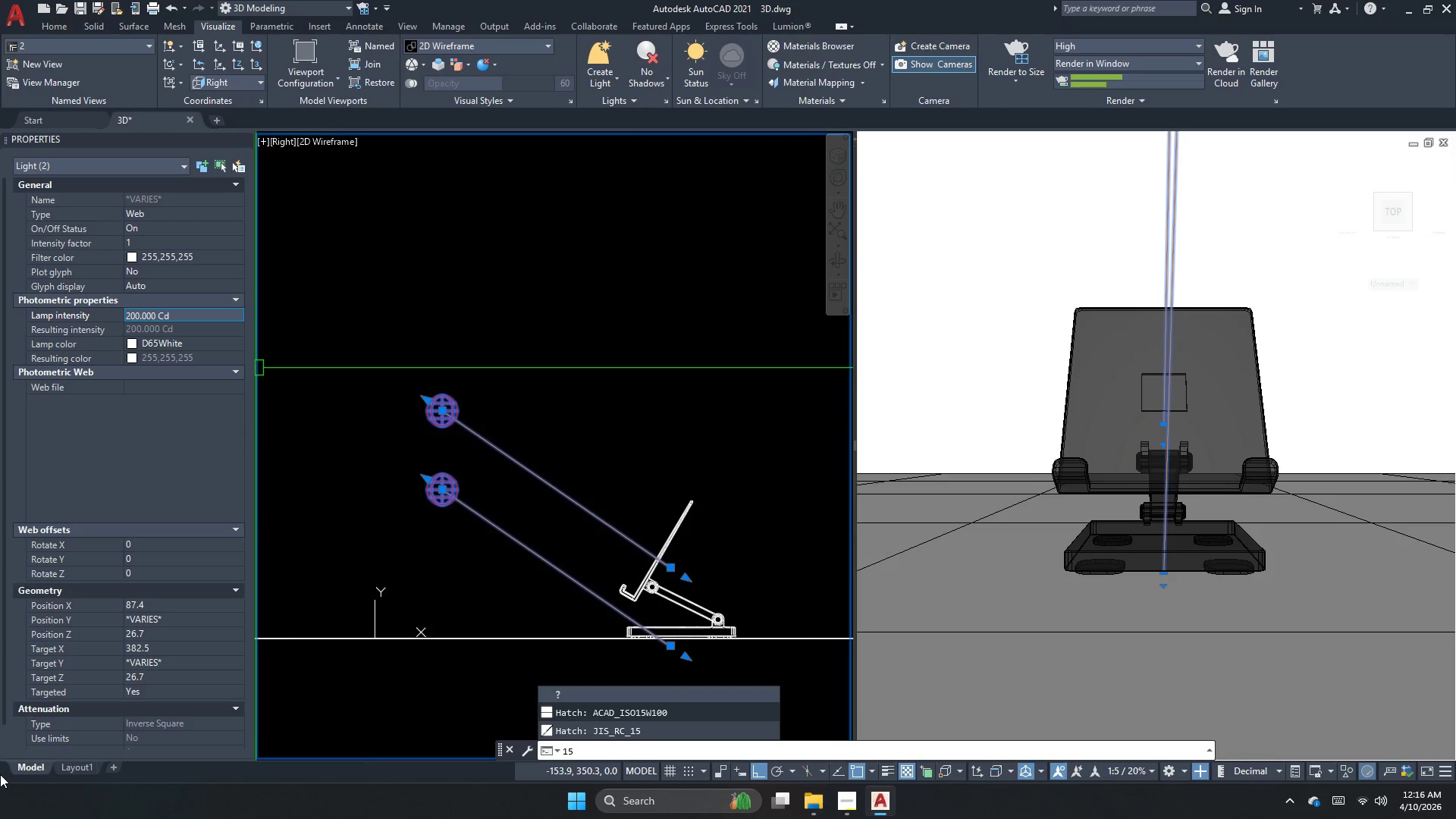 
key(Numpad5)
 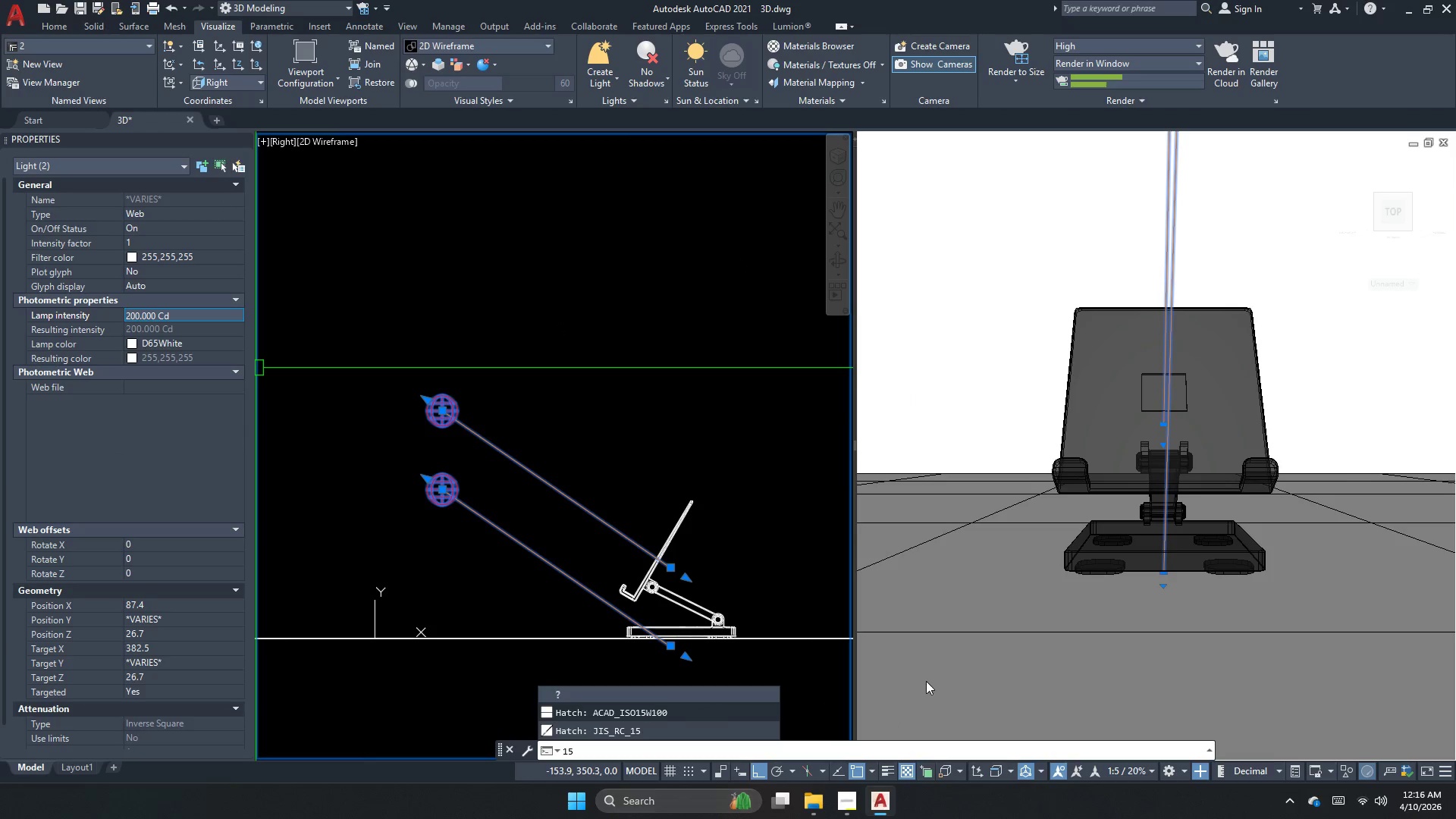 
key(Backquote)
 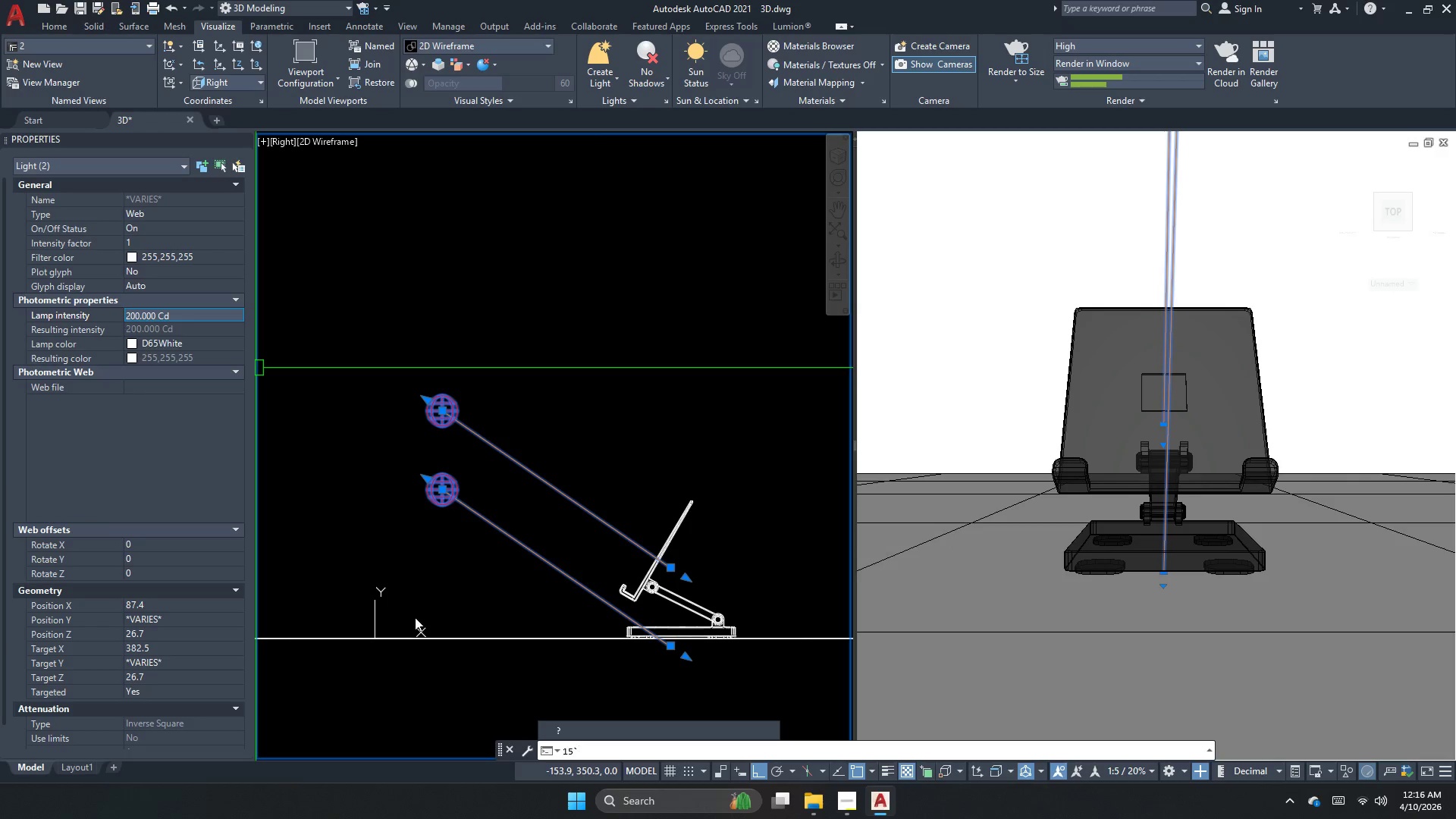 
key(Escape)
 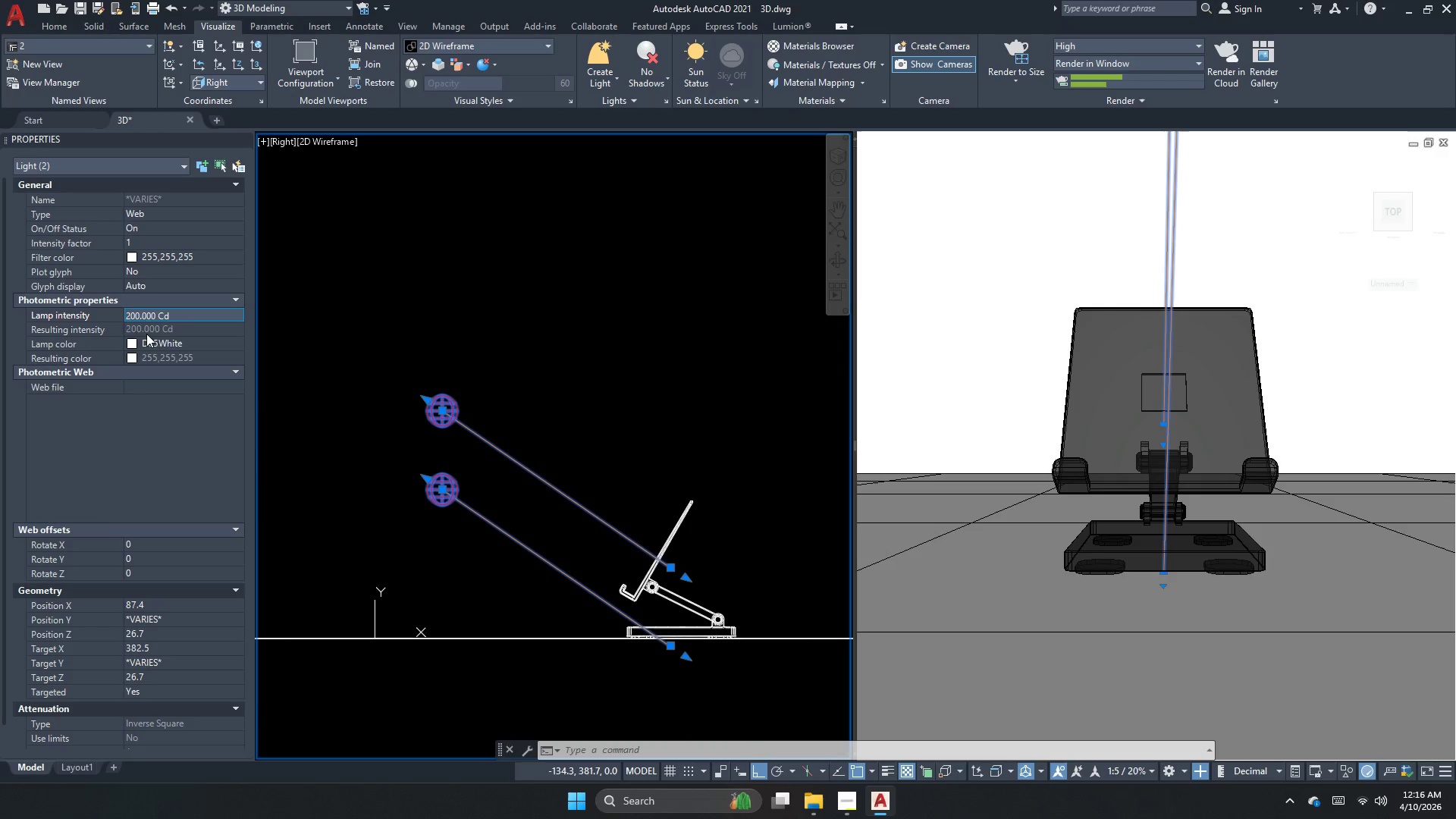 
left_click([189, 294])
 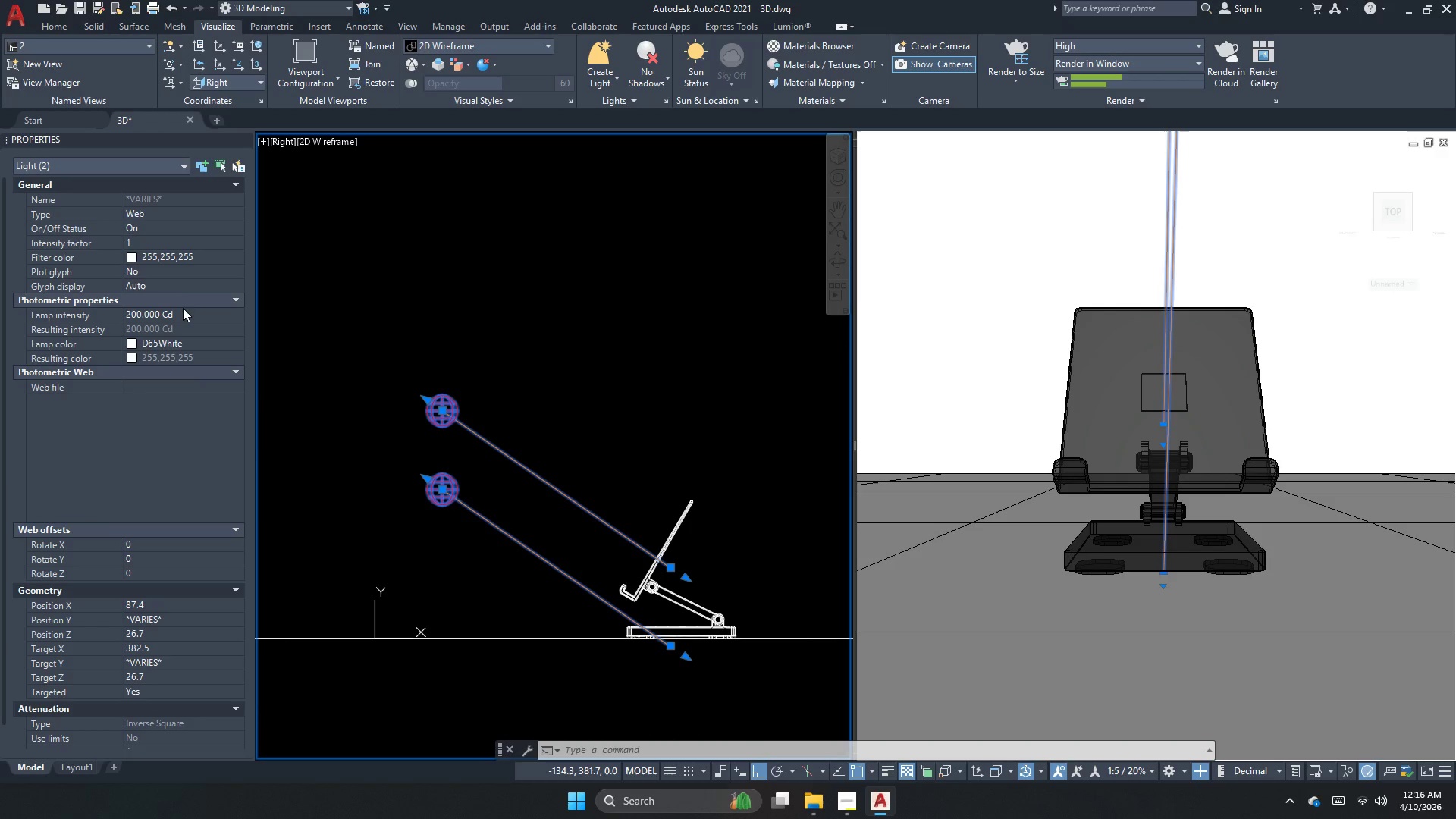 
double_click([183, 310])
 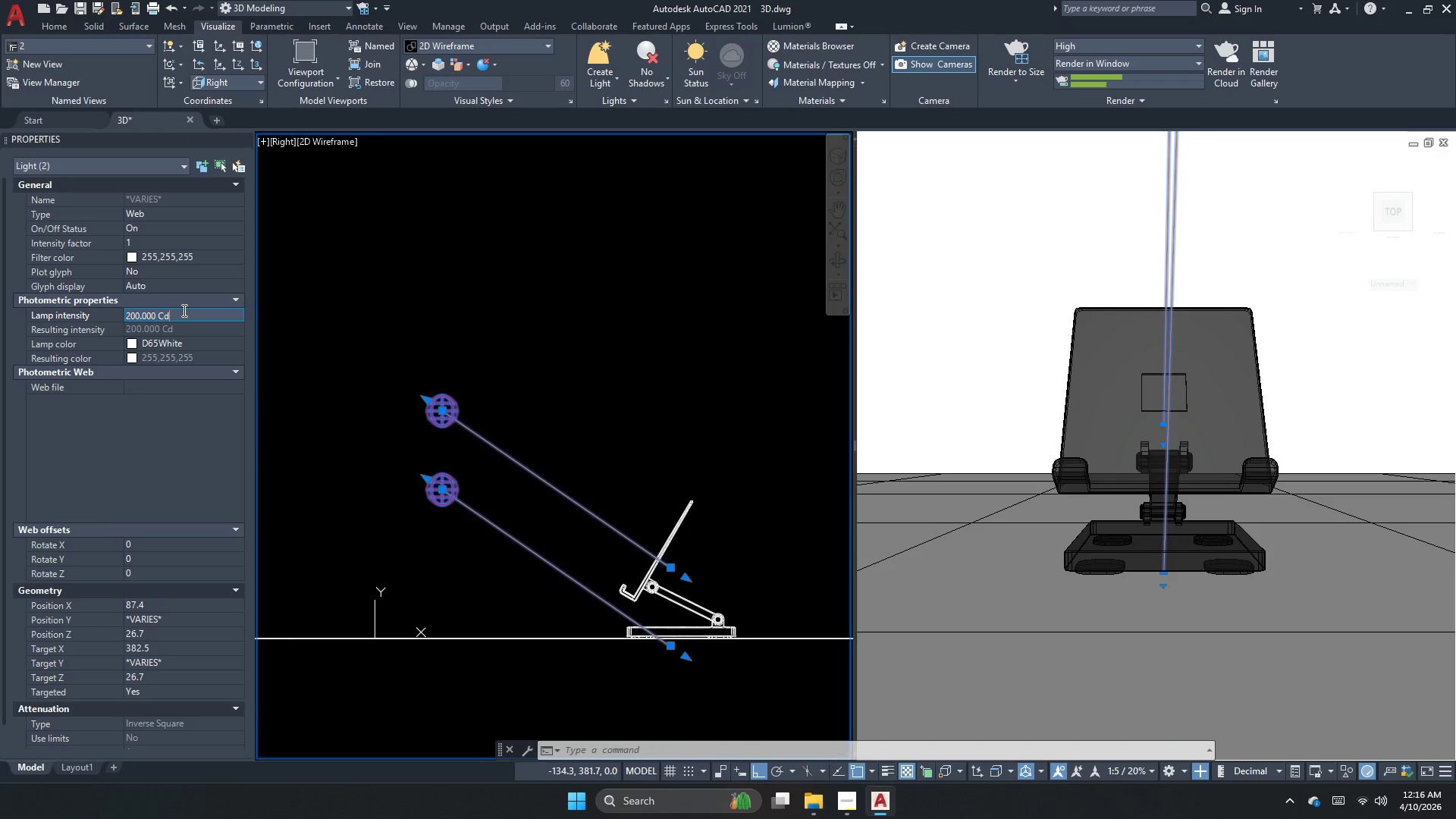 
triple_click([183, 310])
 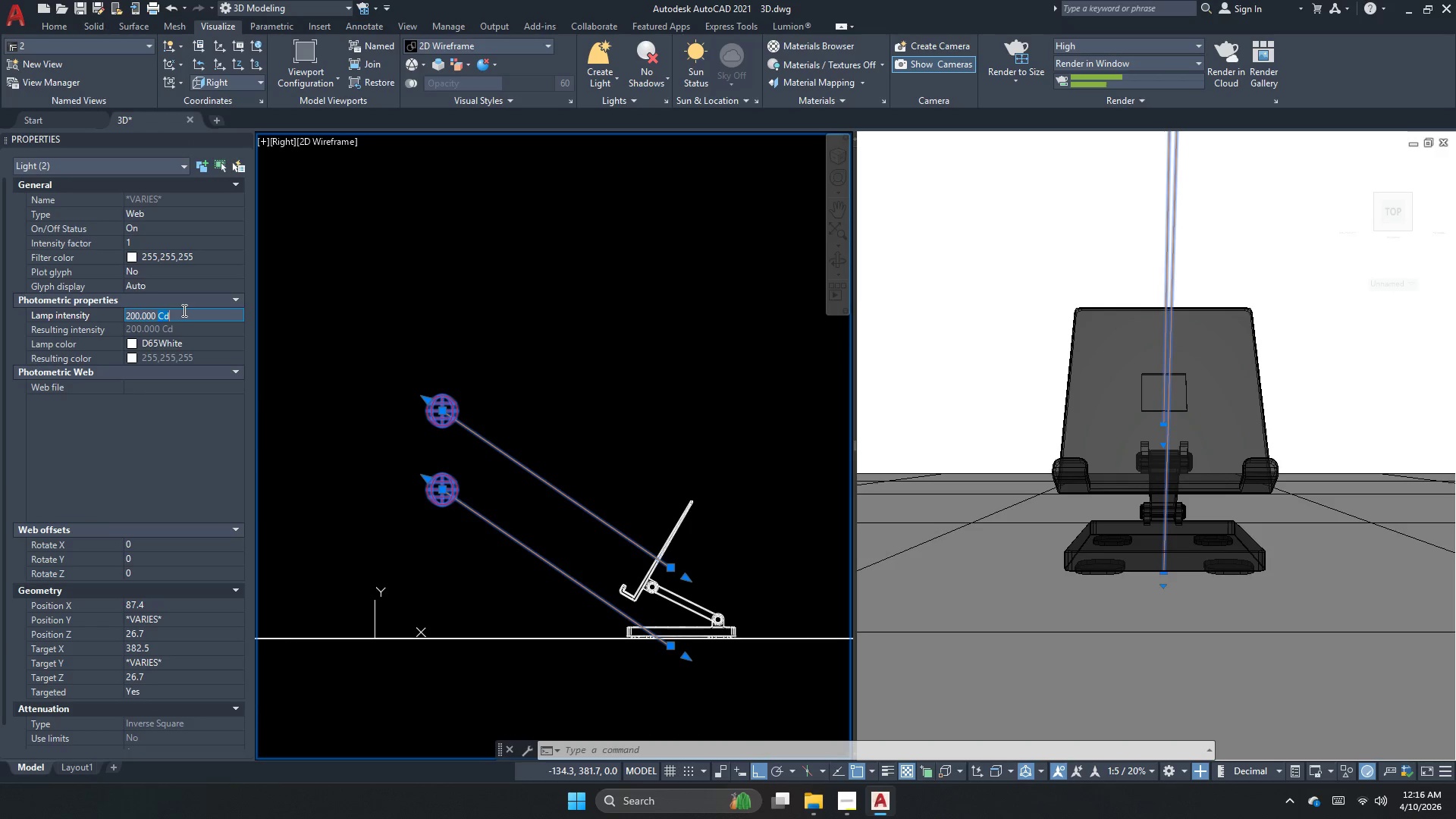 
triple_click([183, 310])
 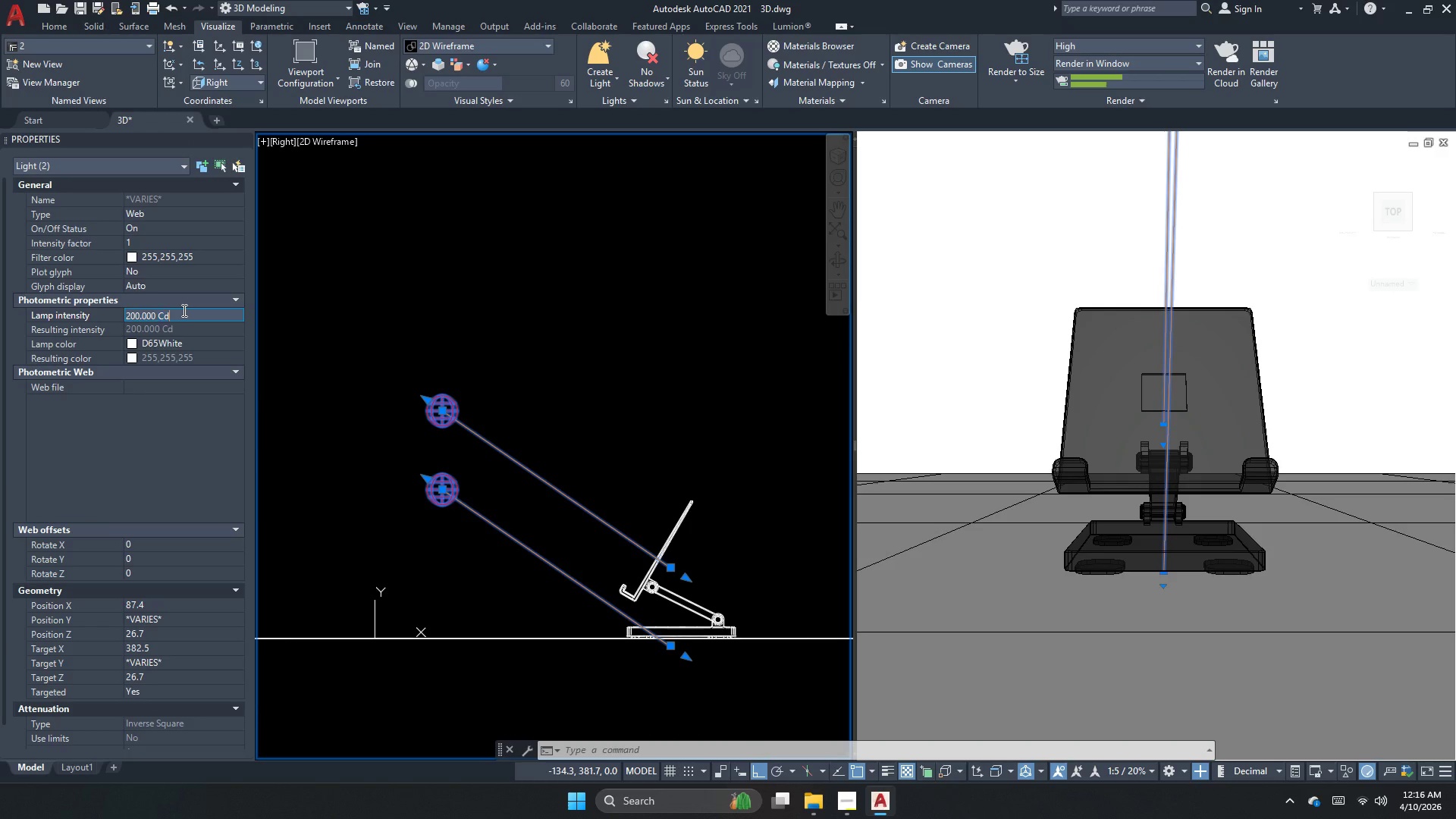 
triple_click([183, 310])
 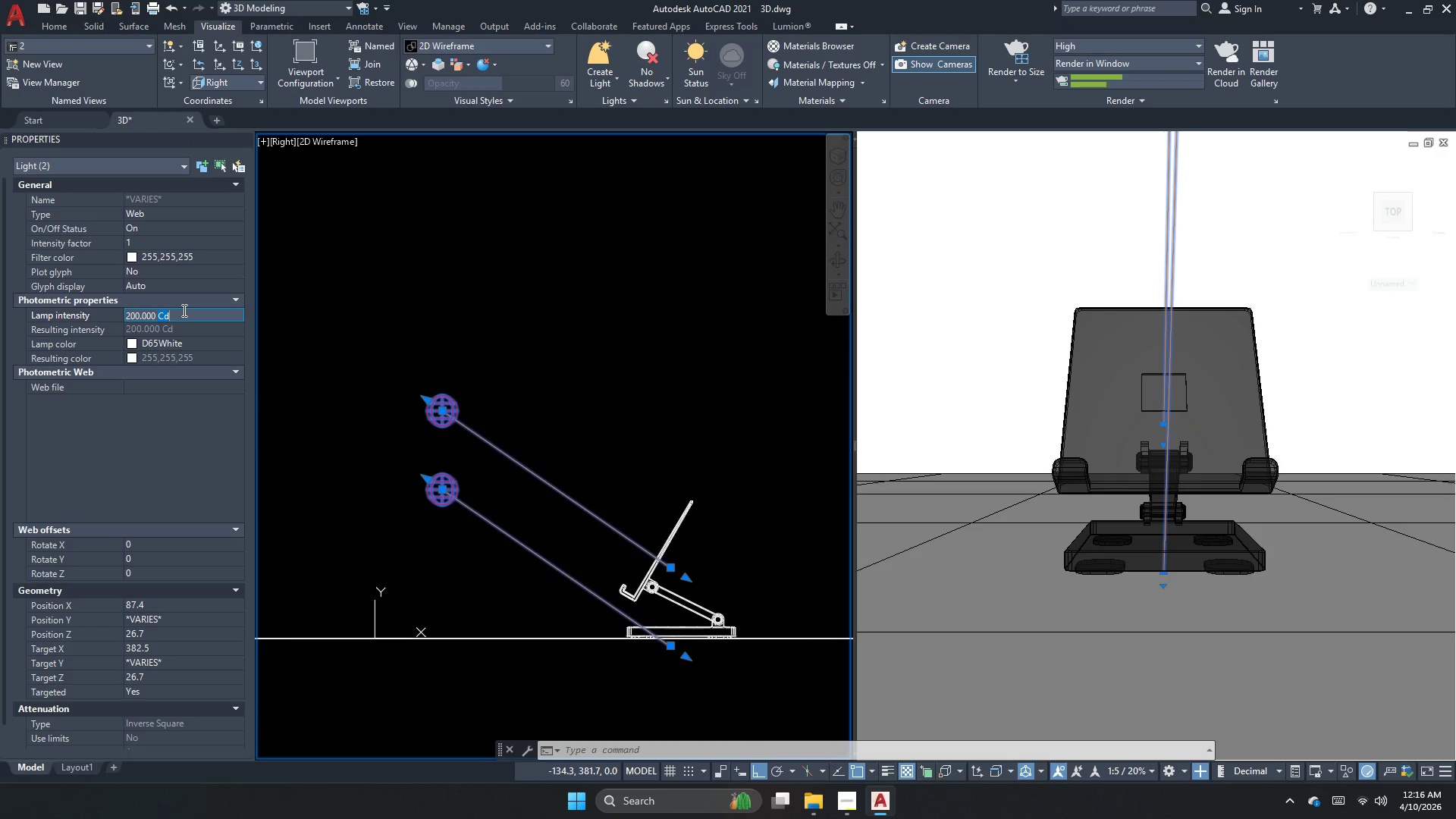 
triple_click([183, 310])
 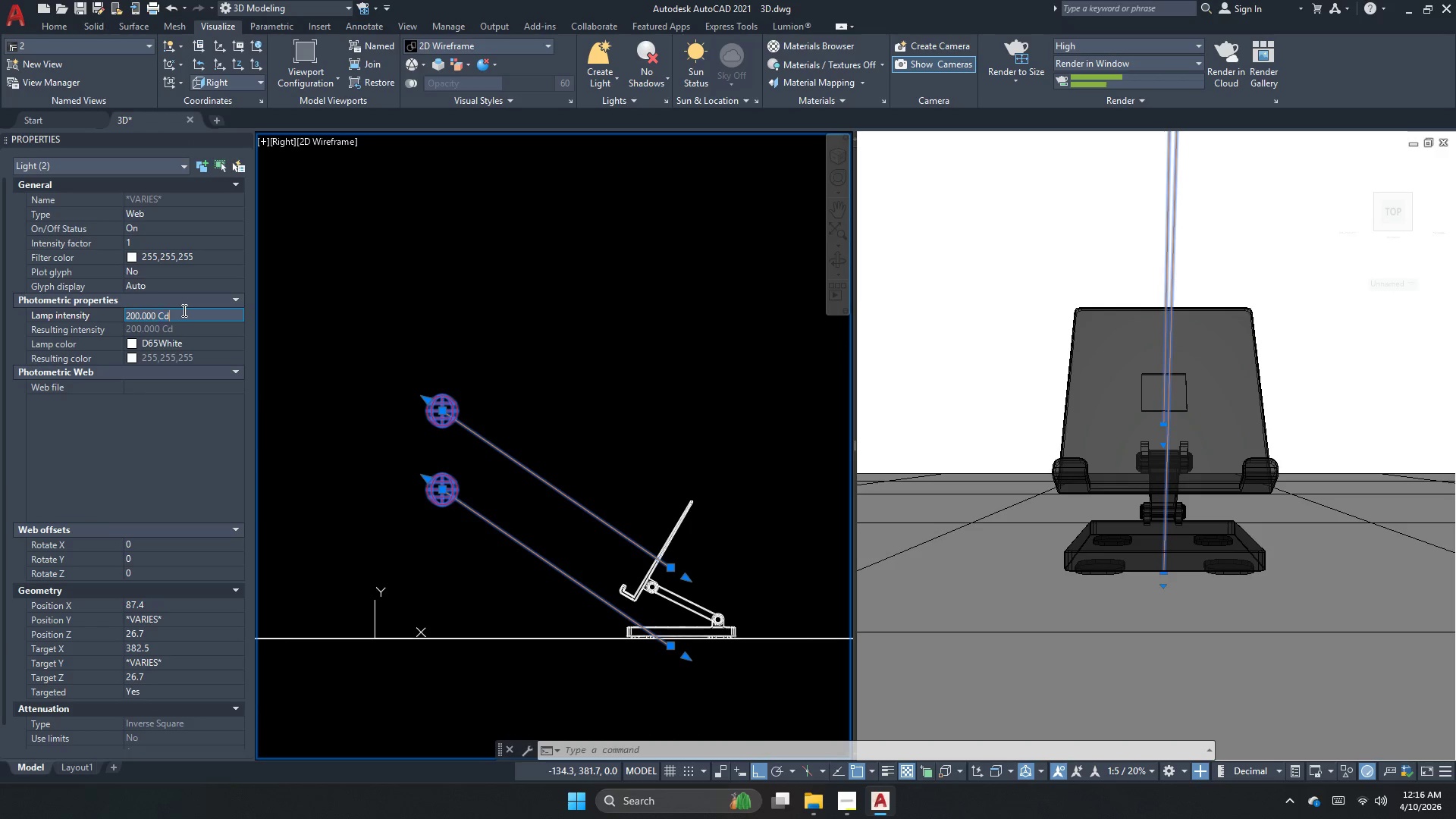 
triple_click([183, 310])
 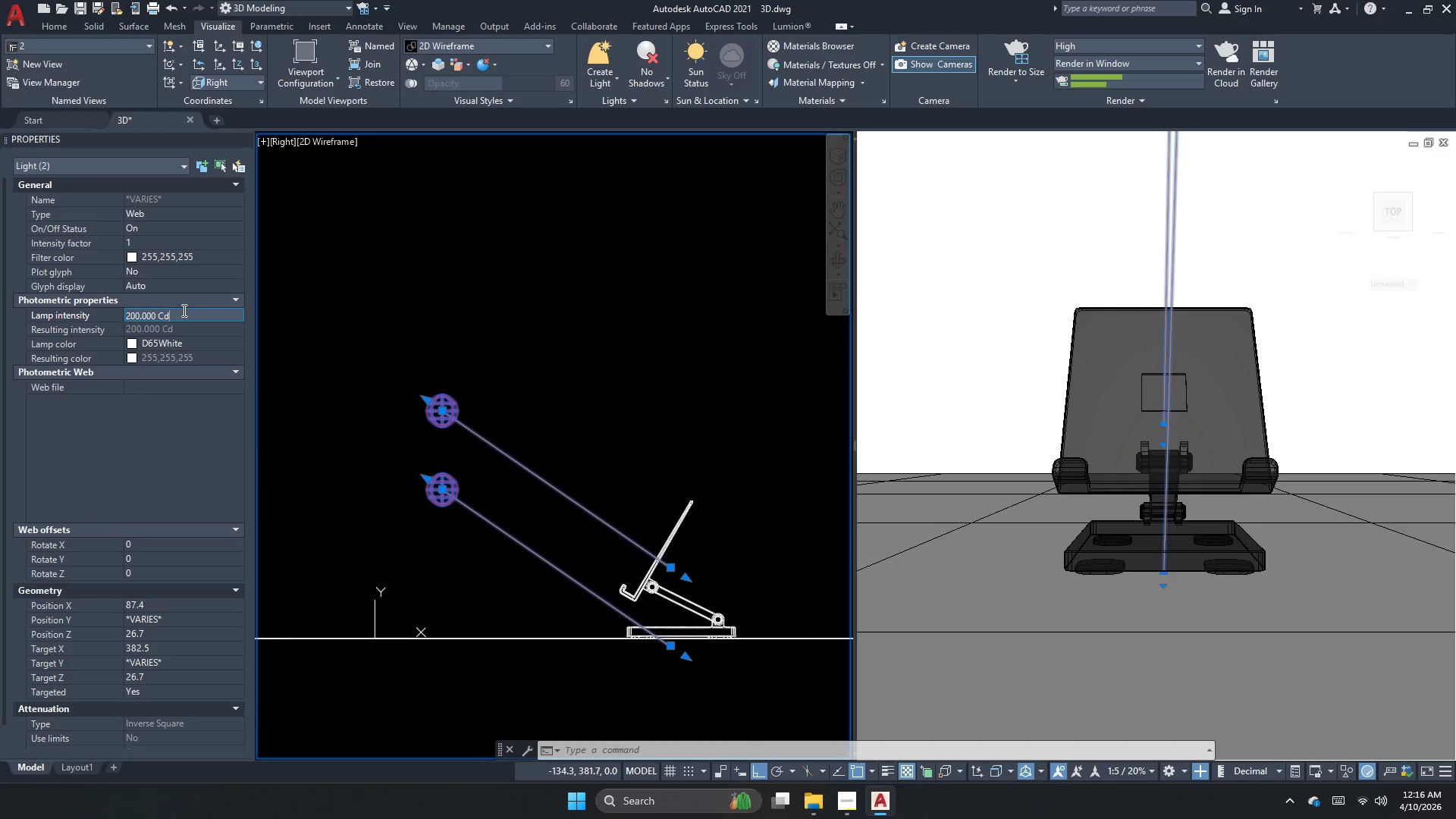 
triple_click([183, 310])
 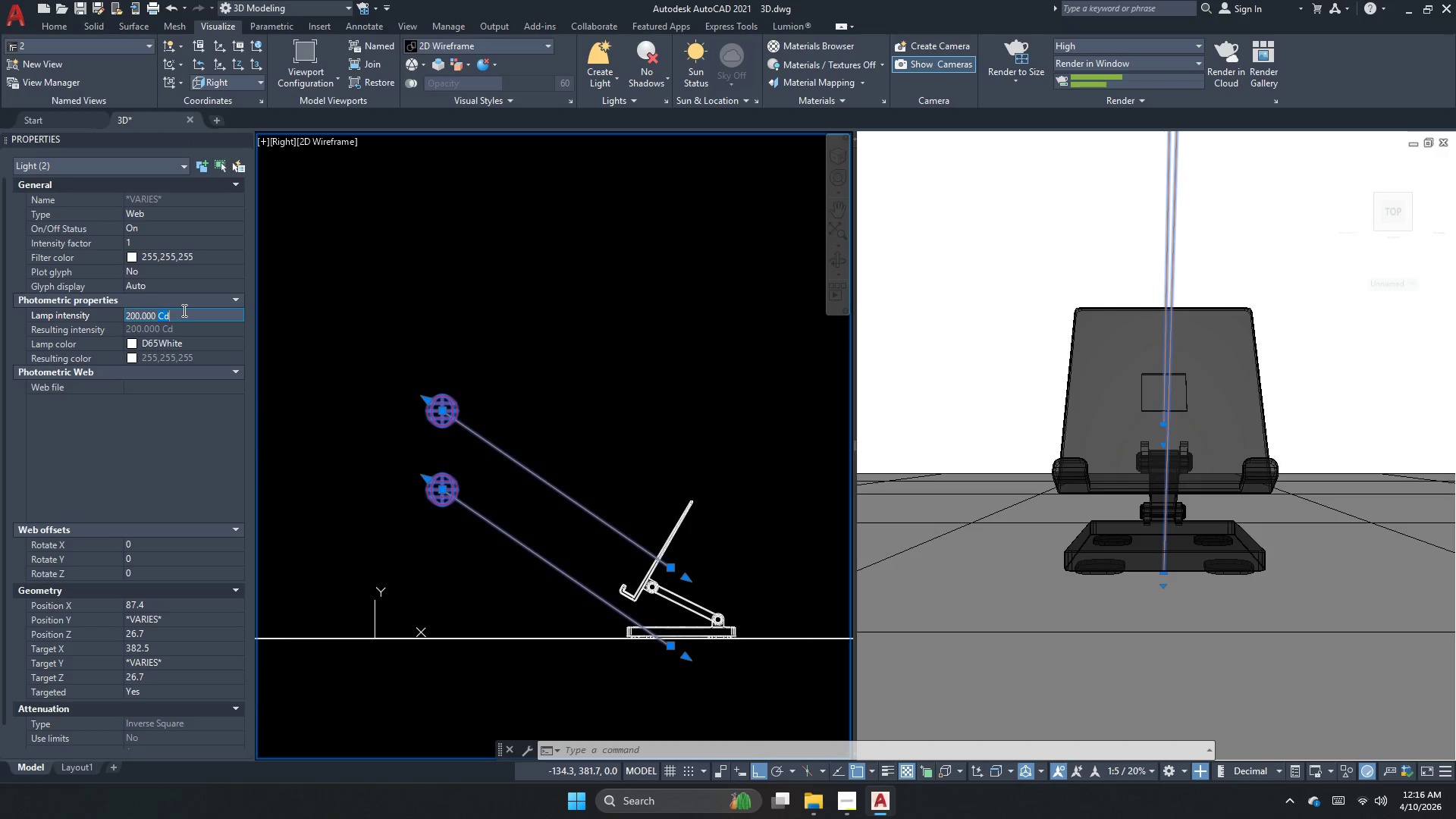 
left_click_drag(start_coordinate=[183, 310], to_coordinate=[110, 328])
 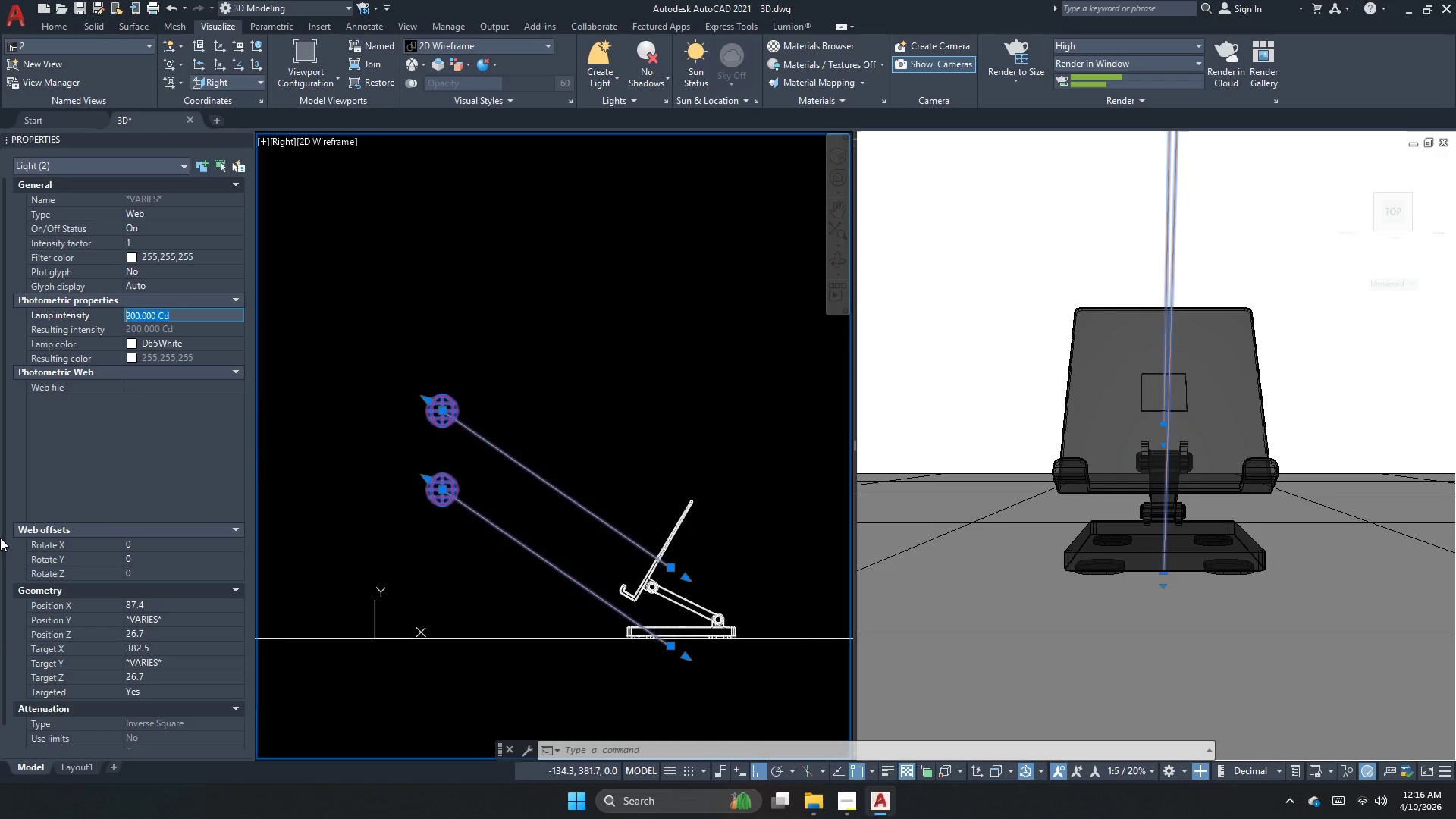 
key(Numpad1)
 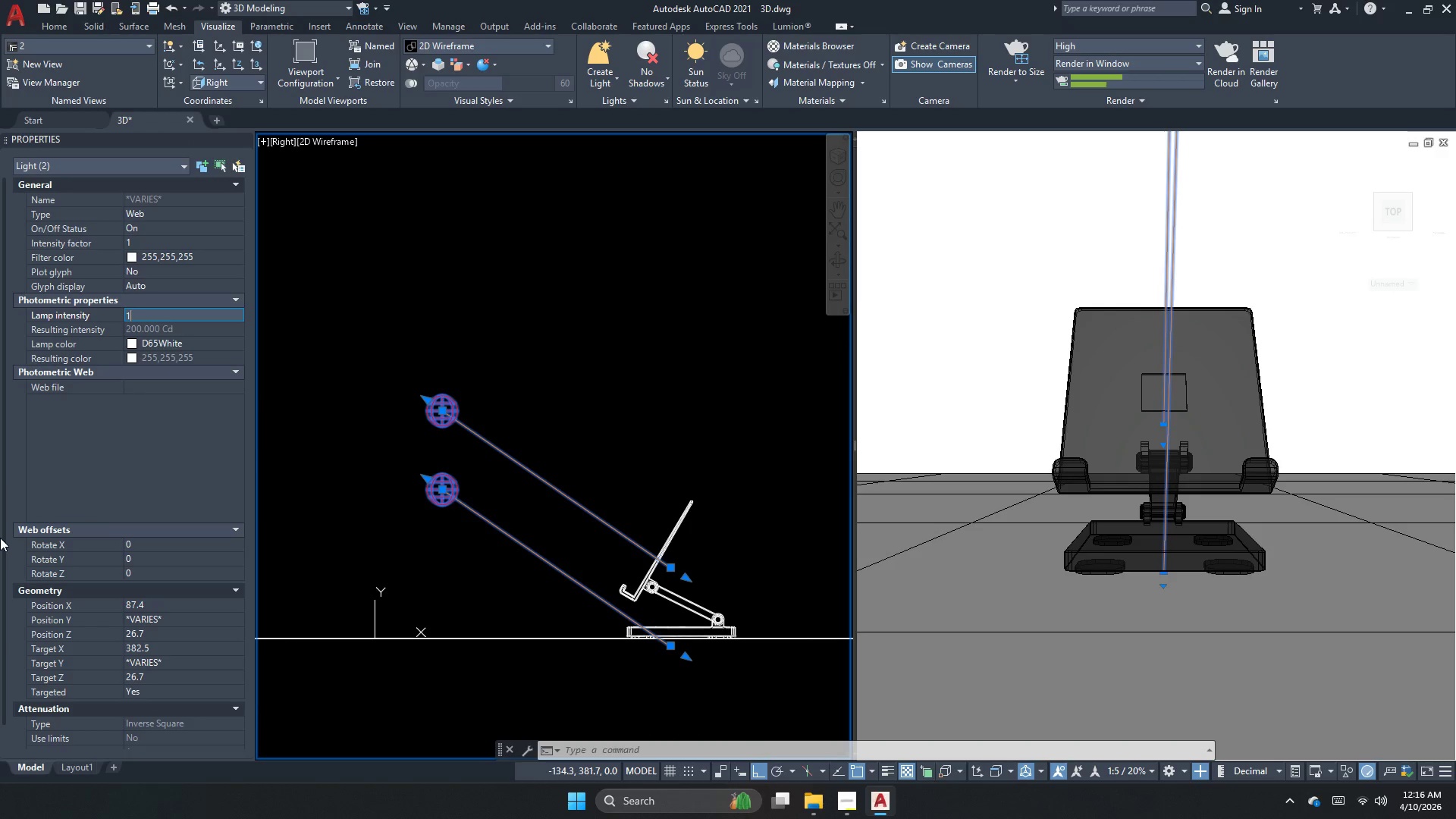 
key(Numpad5)
 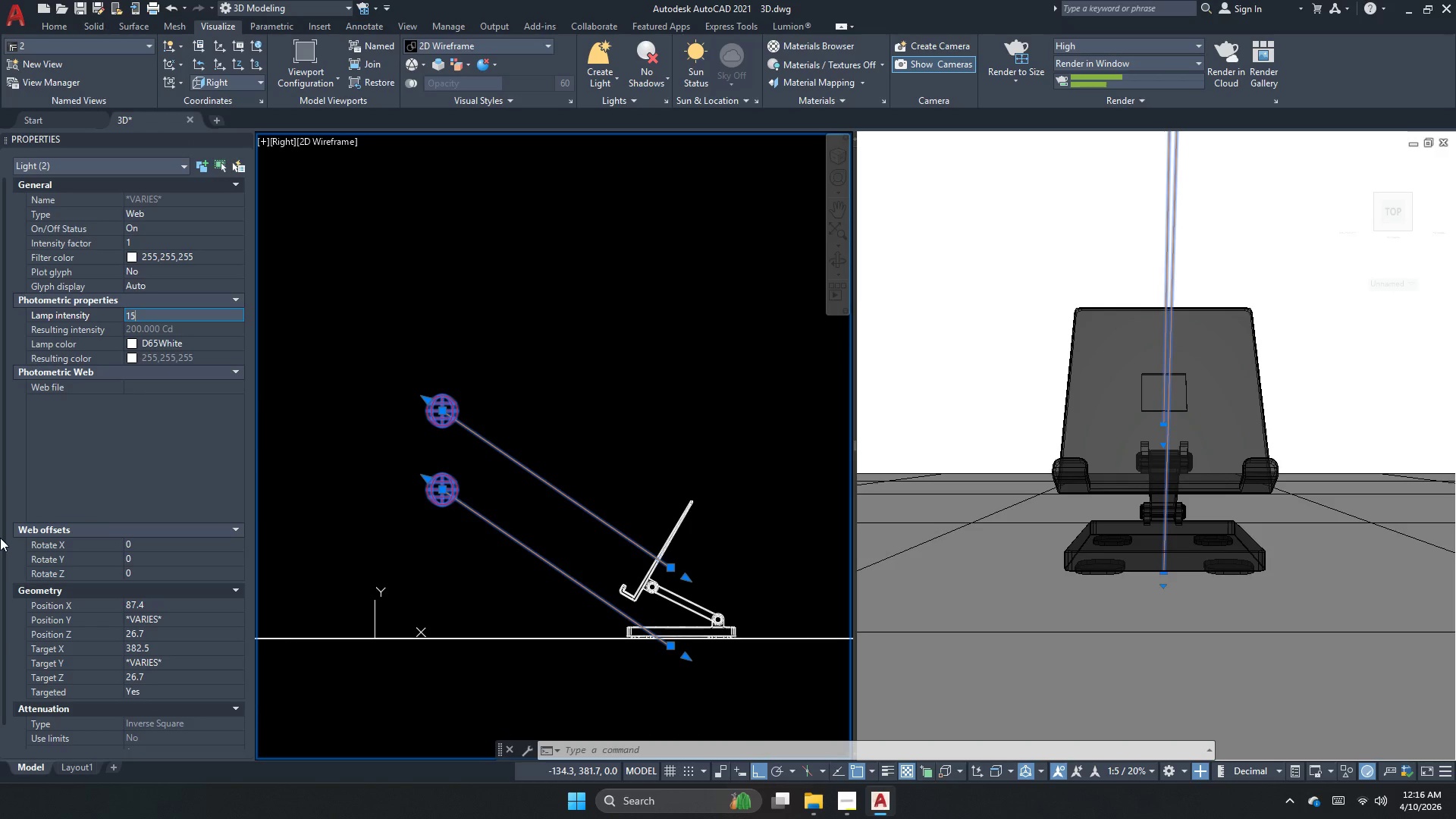 
key(Numpad0)
 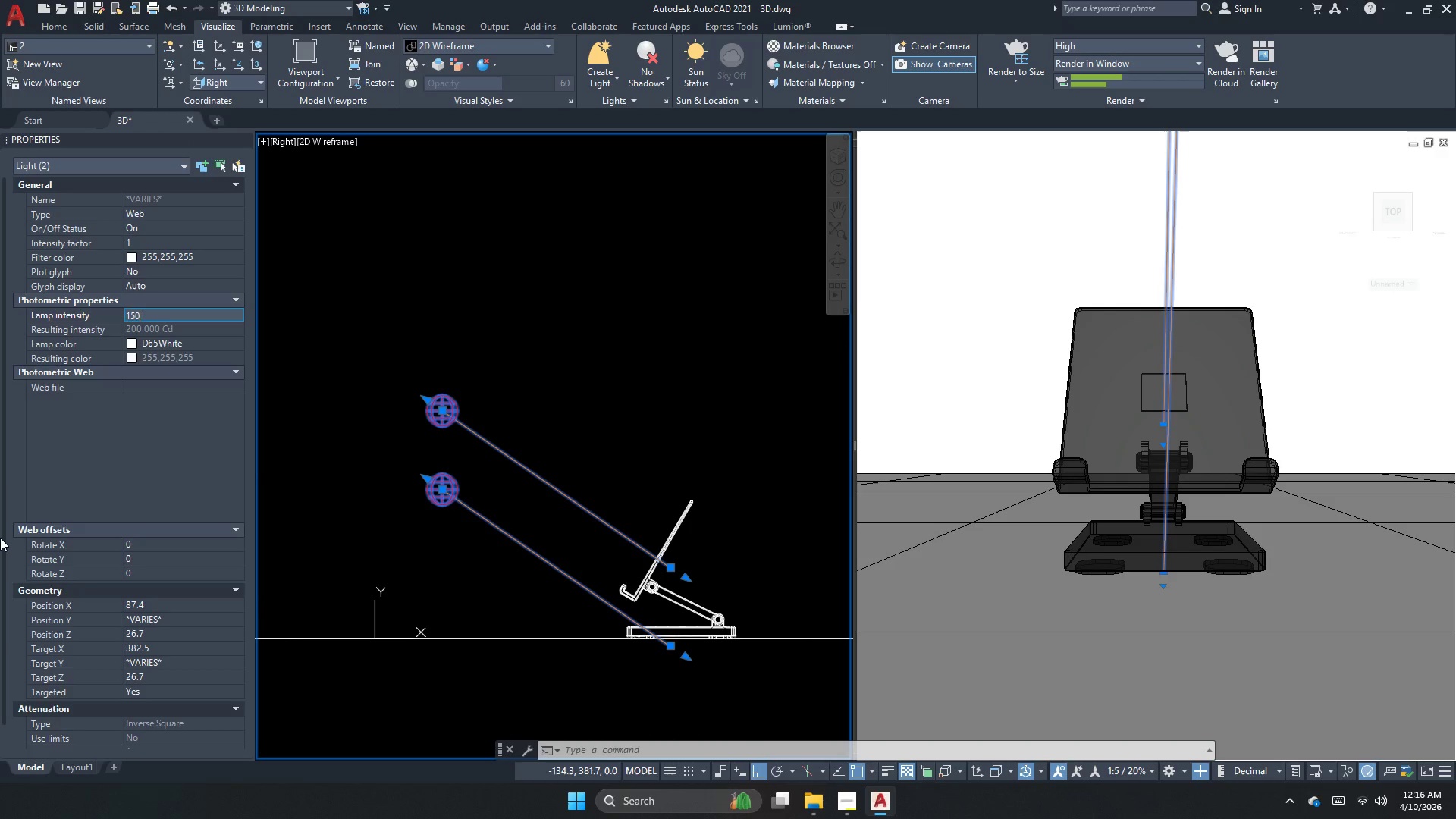 
key(NumpadEnter)
 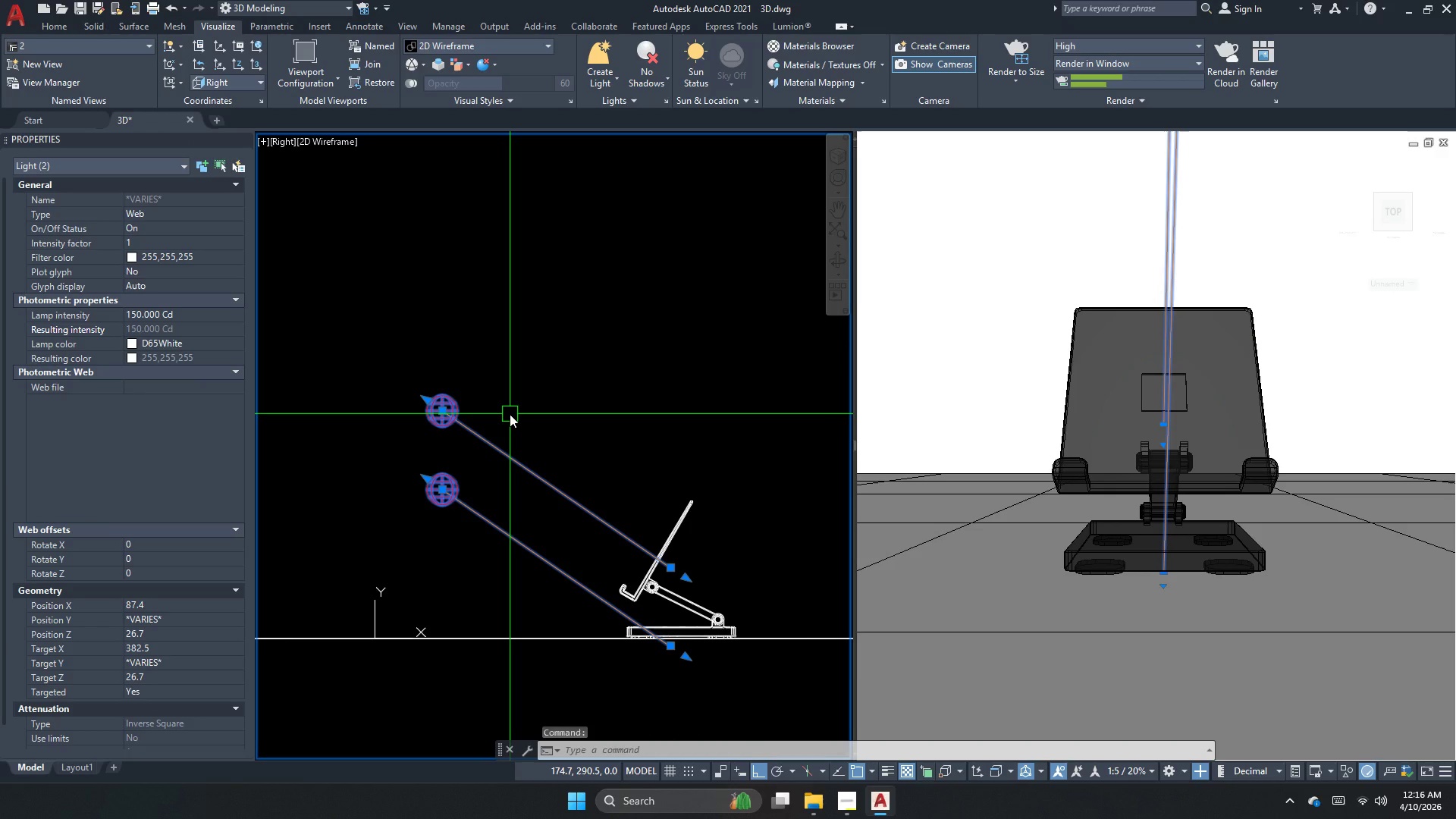 
key(Escape)
 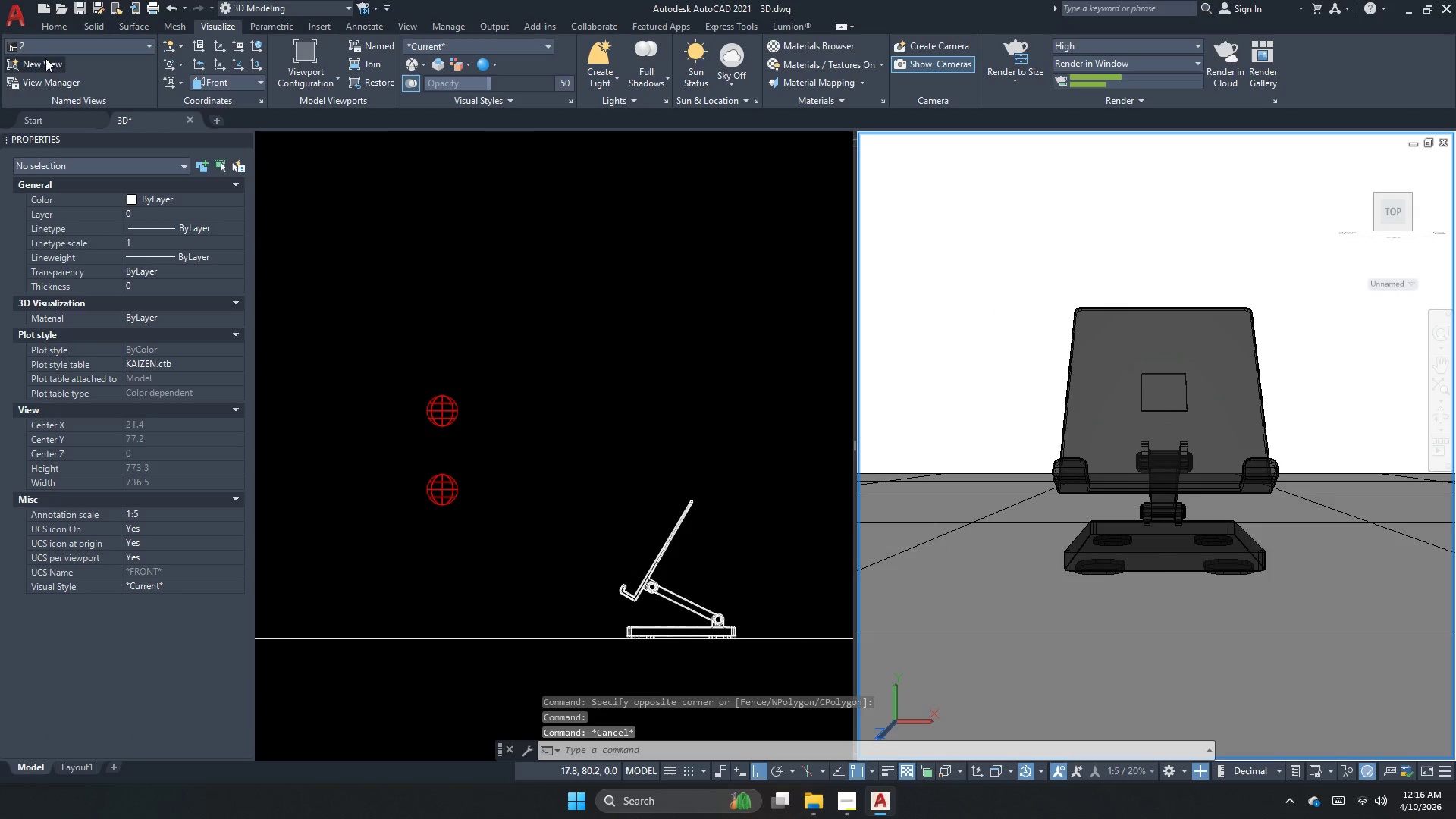 
left_click([30, 41])
 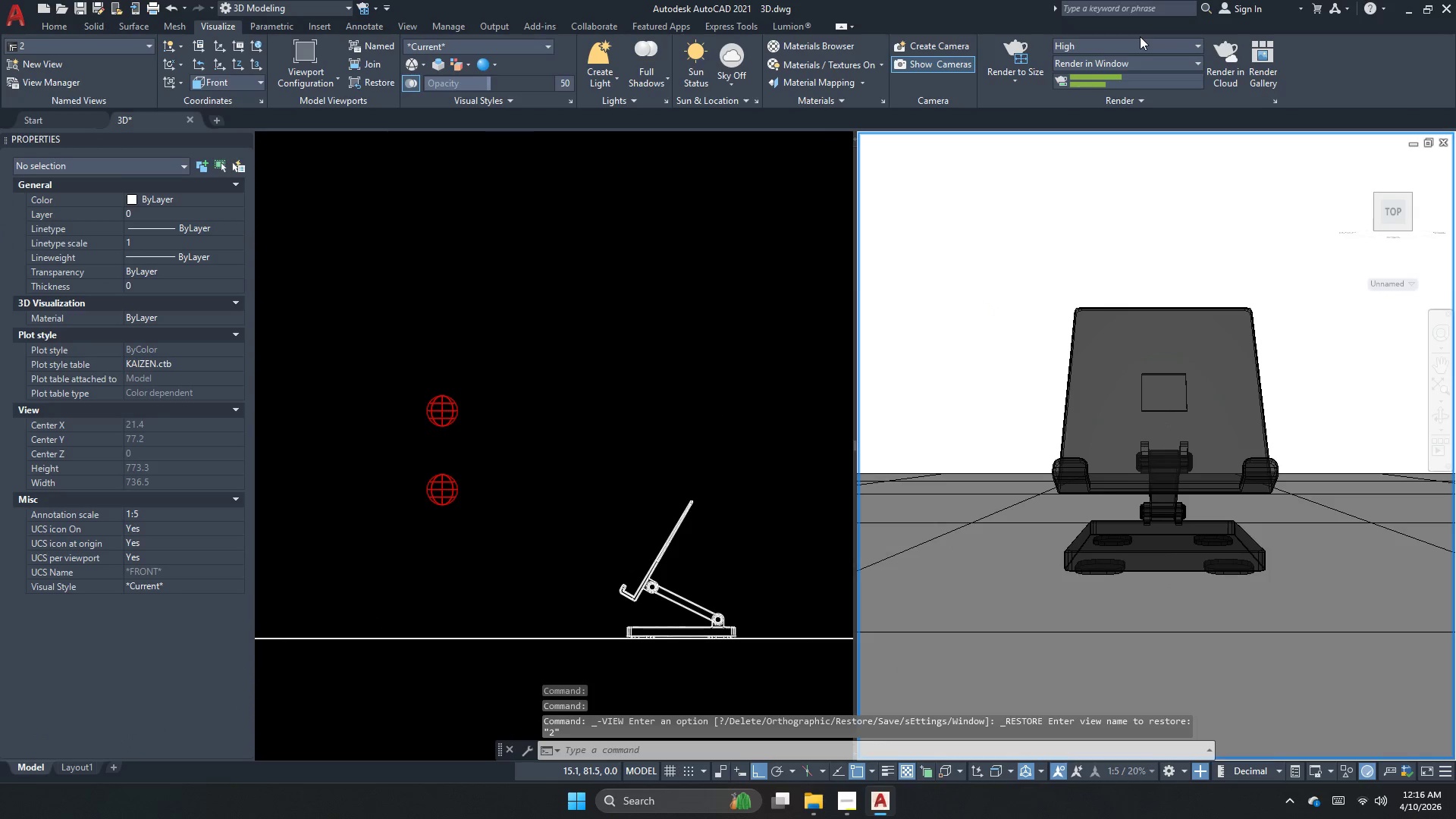 
left_click([1025, 55])
 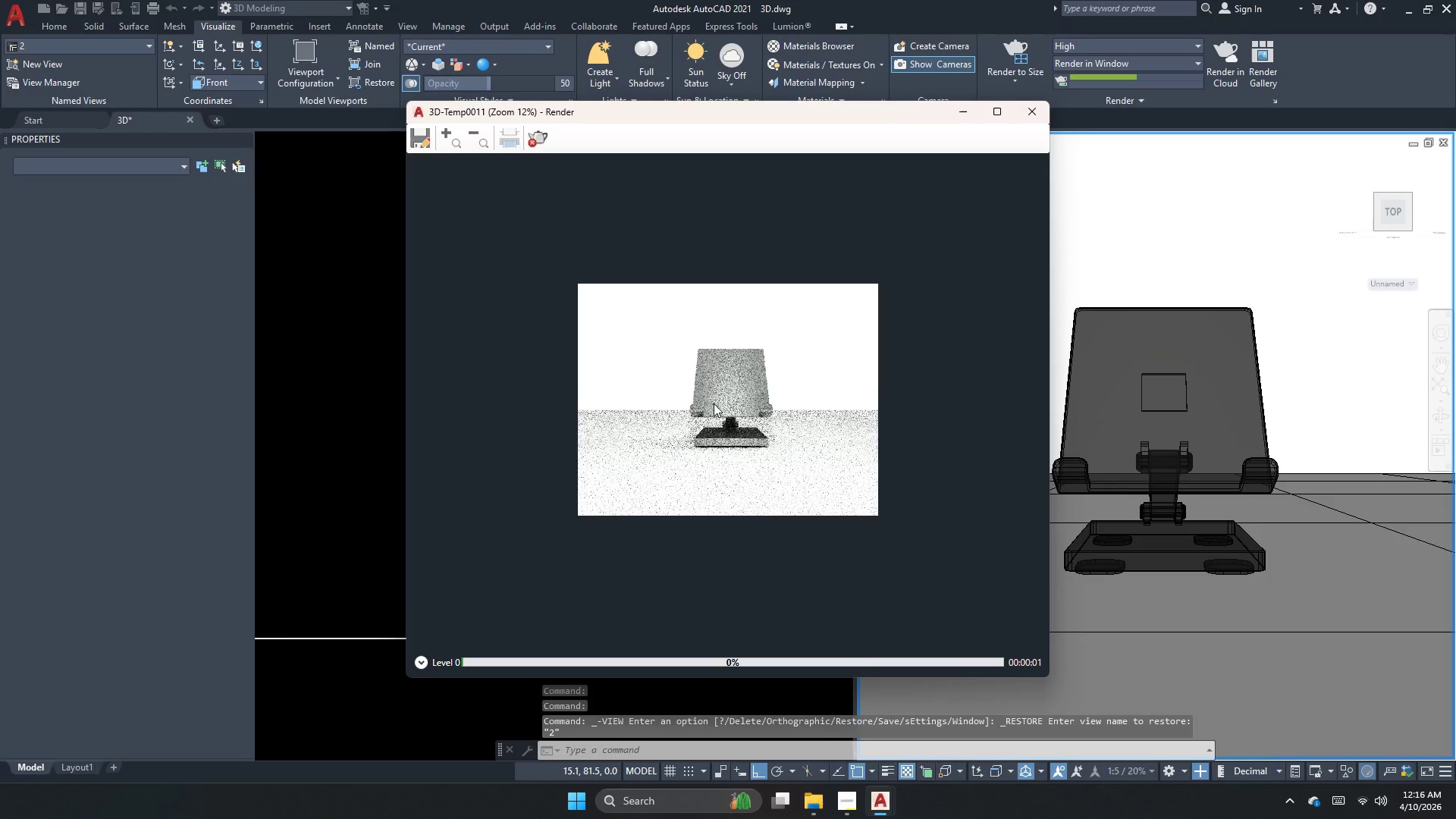 
scroll: coordinate [729, 443], scroll_direction: up, amount: 2.0
 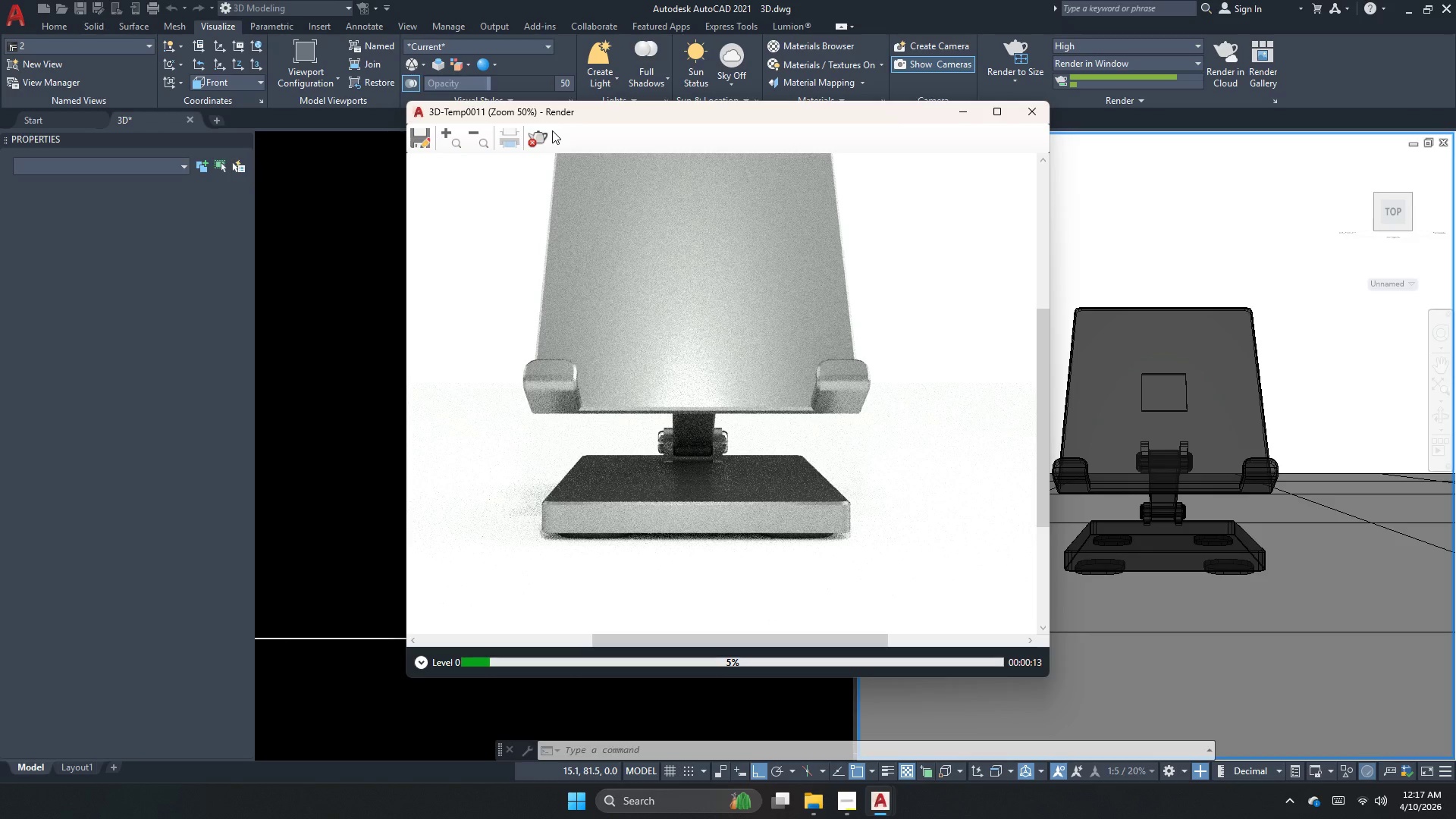 
wait(13.38)
 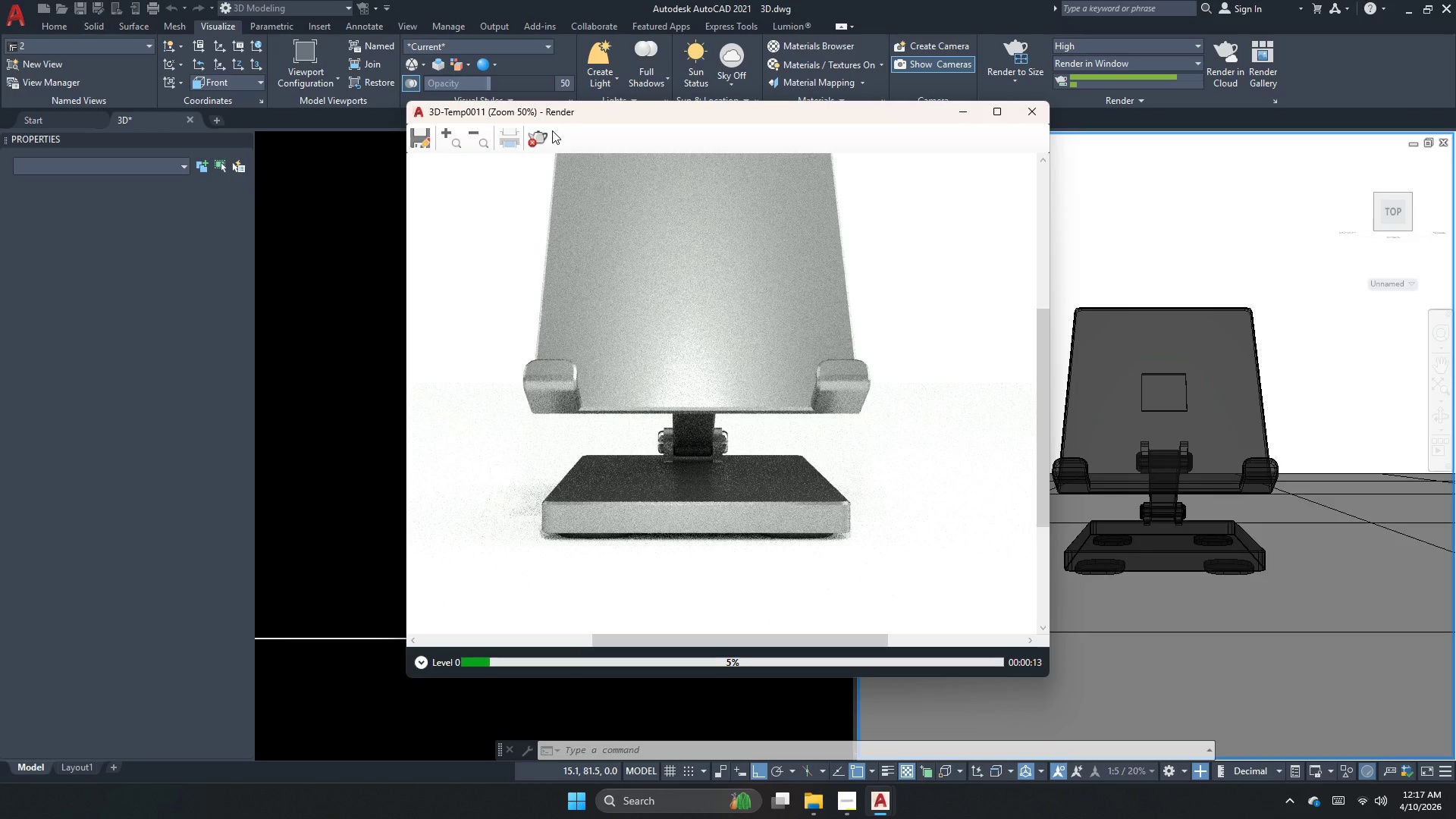 
left_click([851, 42])
 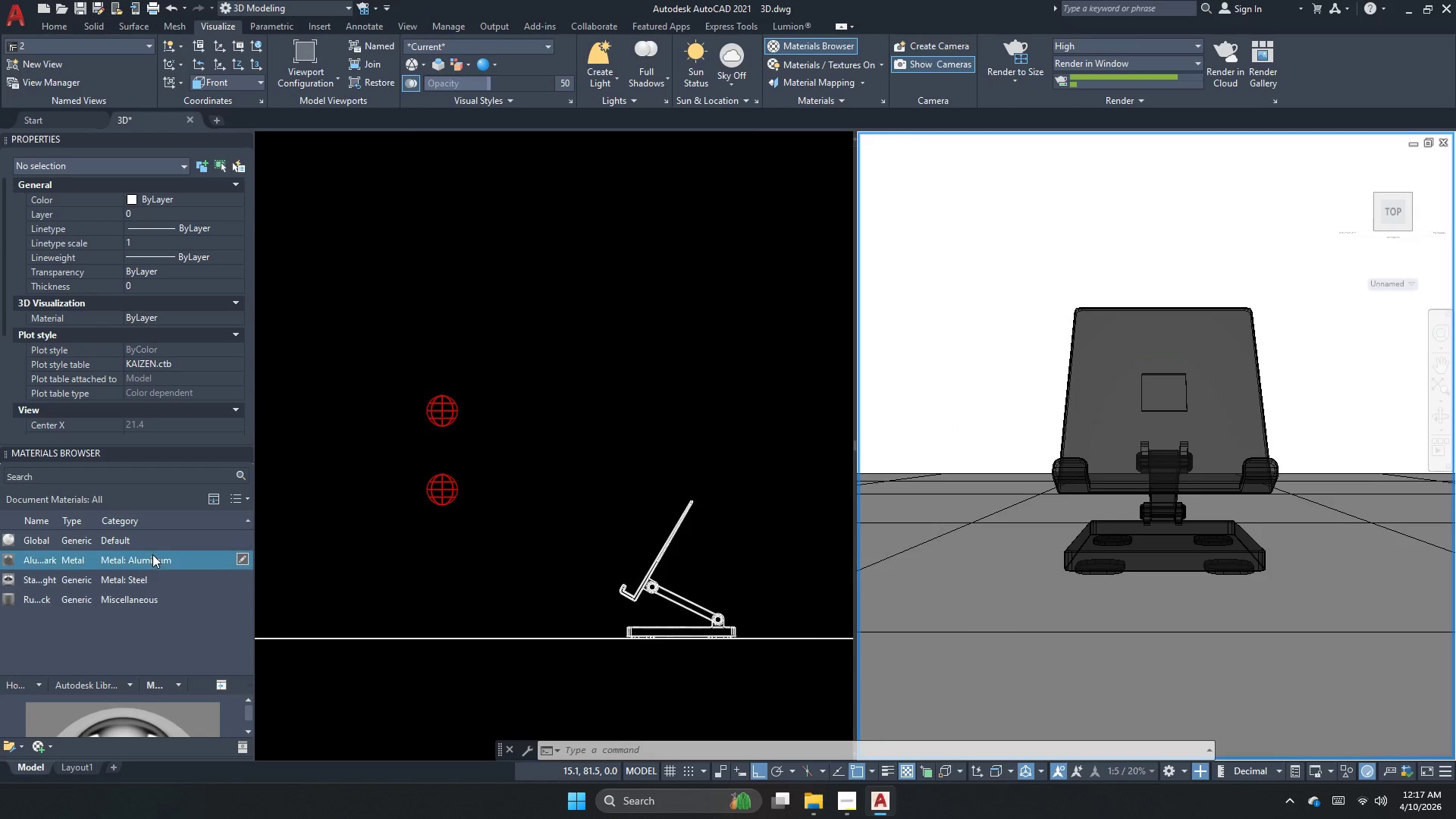 
left_click([243, 556])
 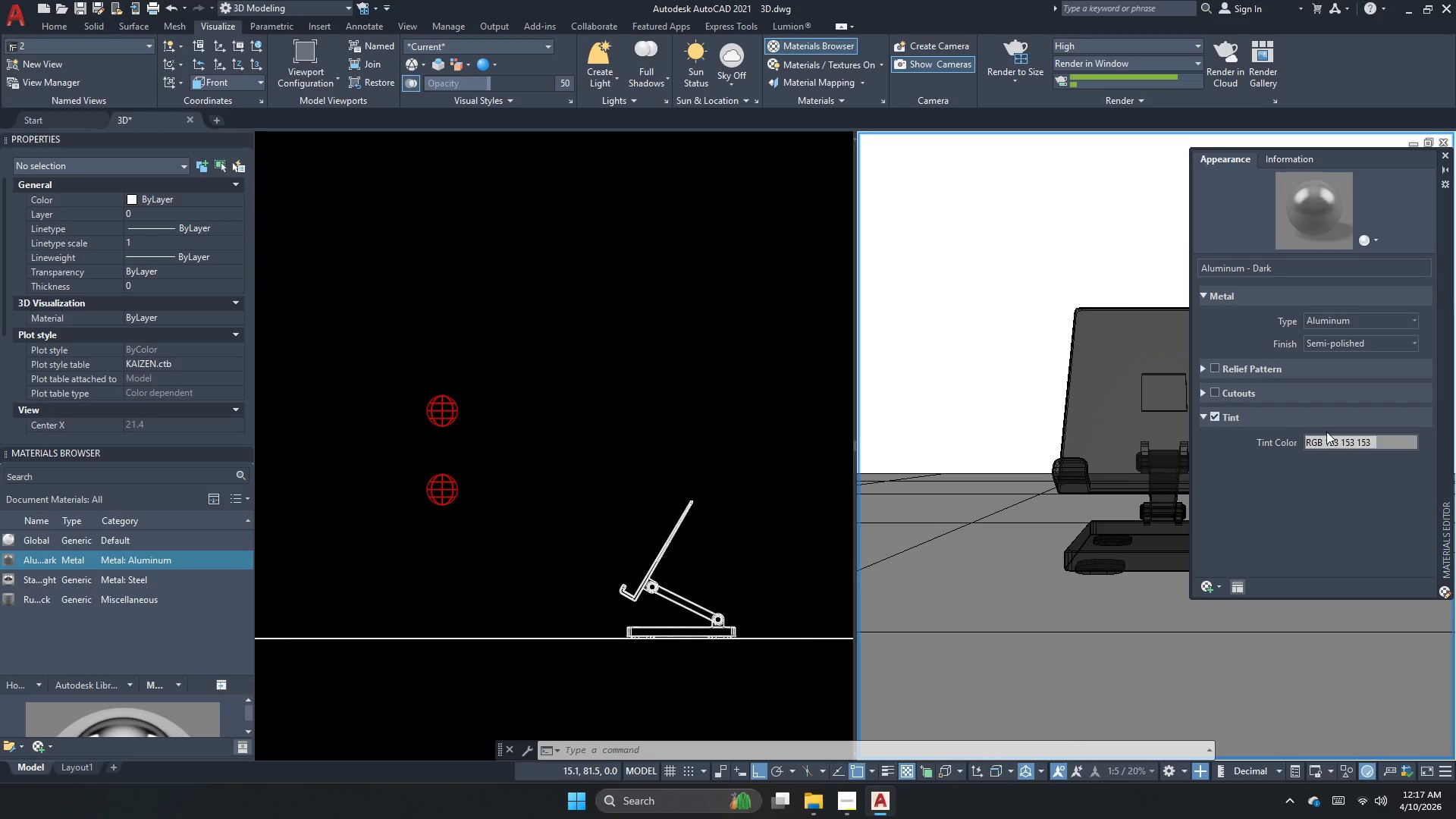 
double_click([1326, 441])
 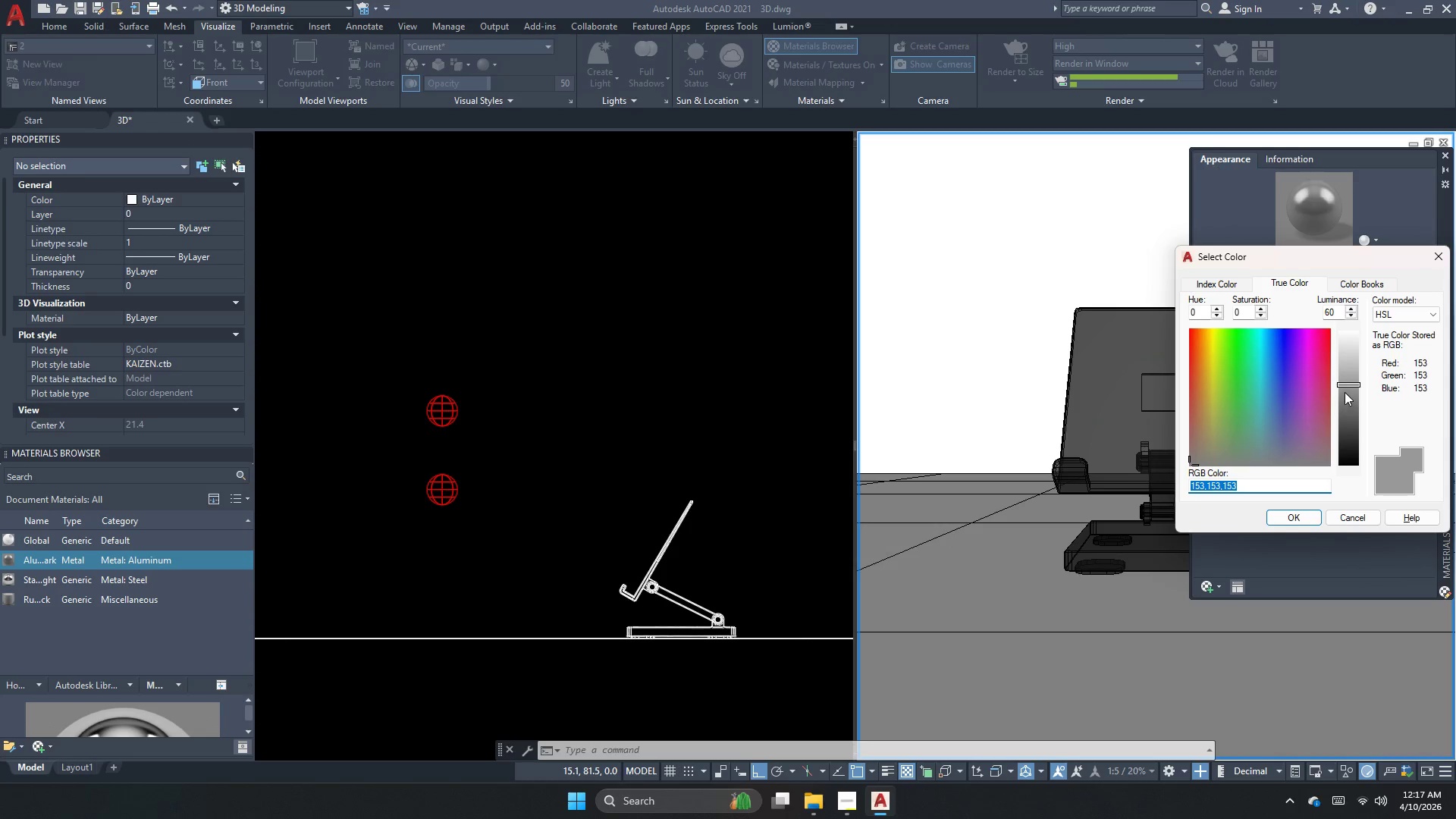 
left_click([1348, 387])
 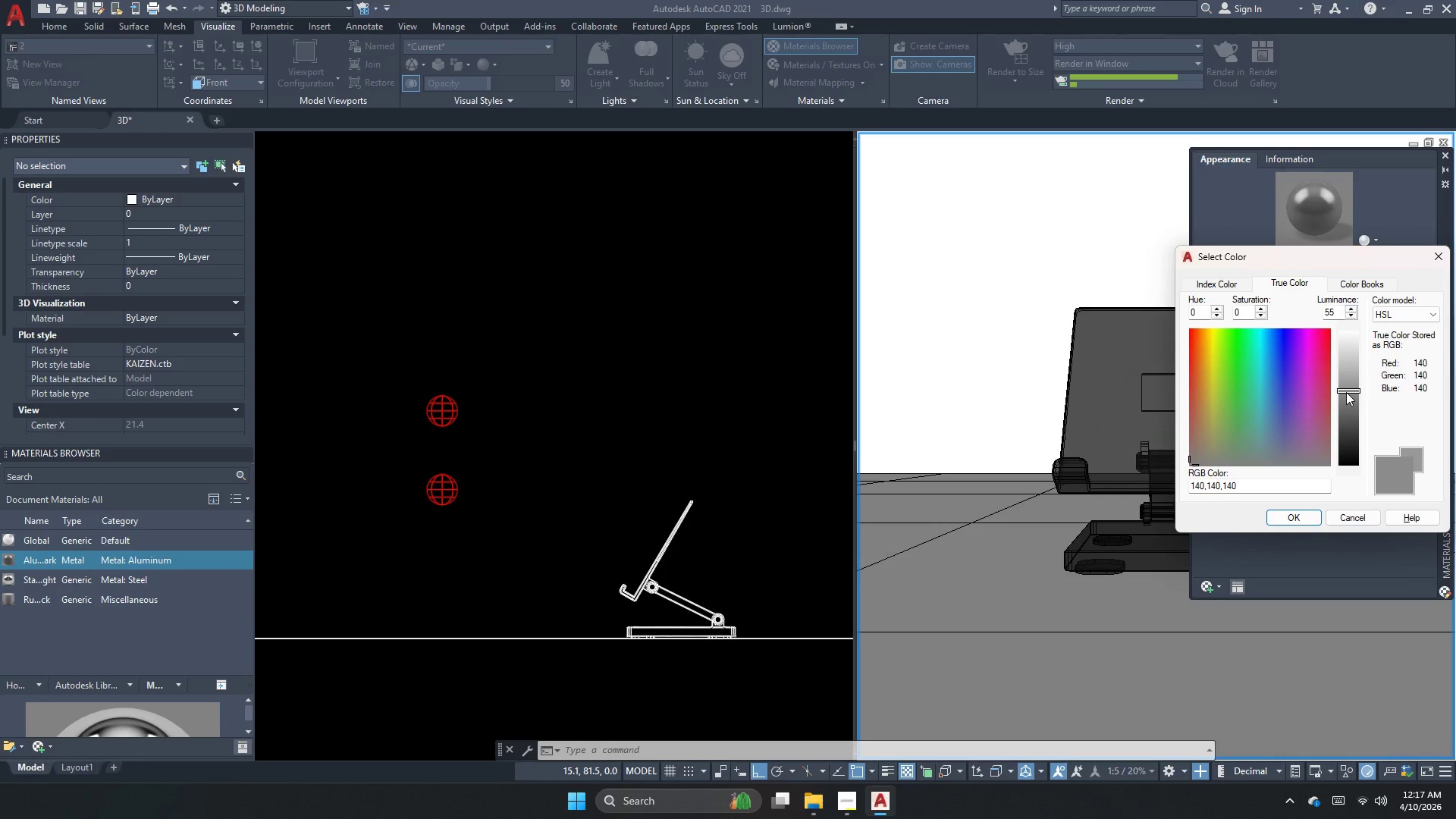 
left_click([1346, 394])
 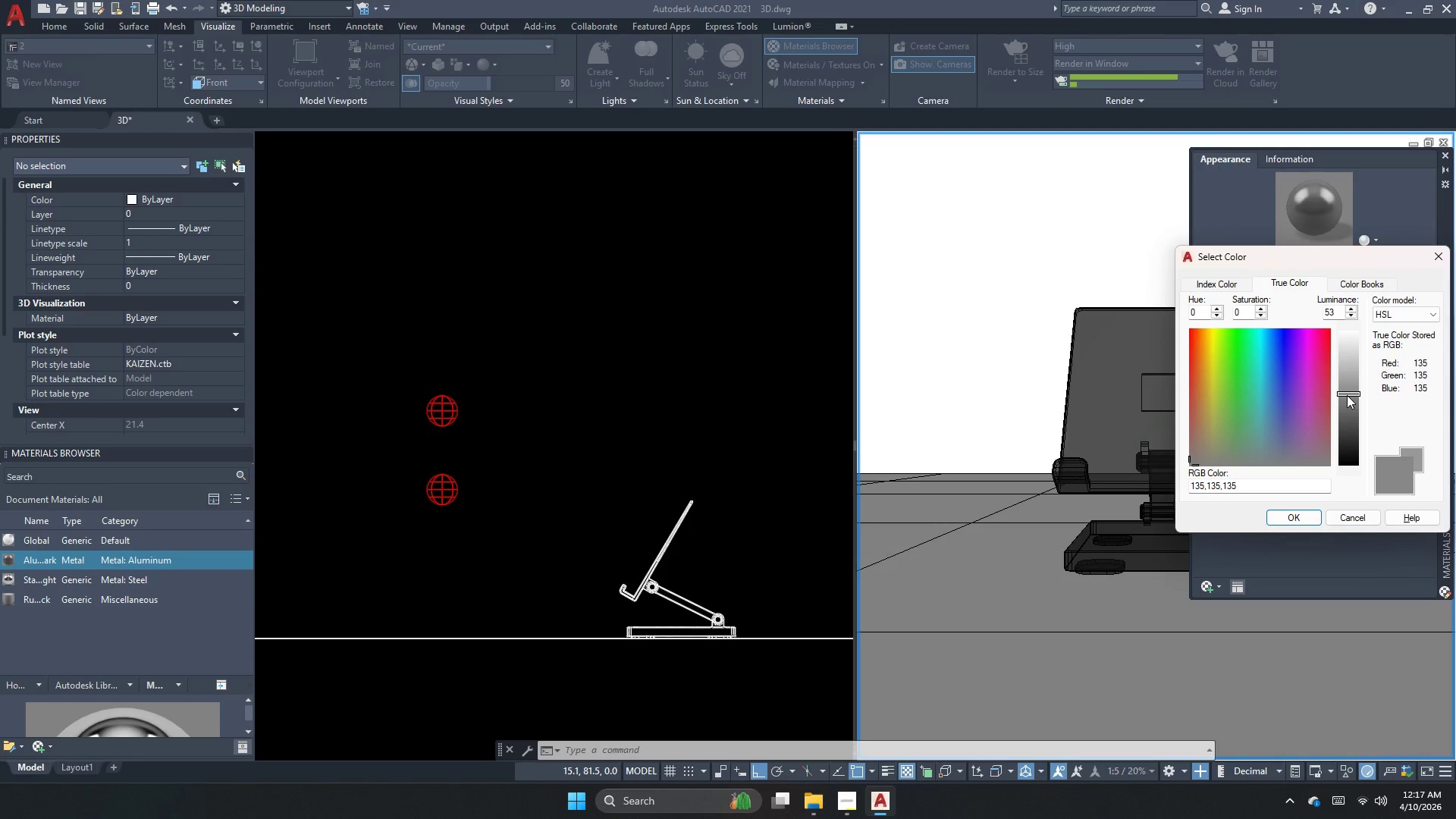 
double_click([1347, 397])
 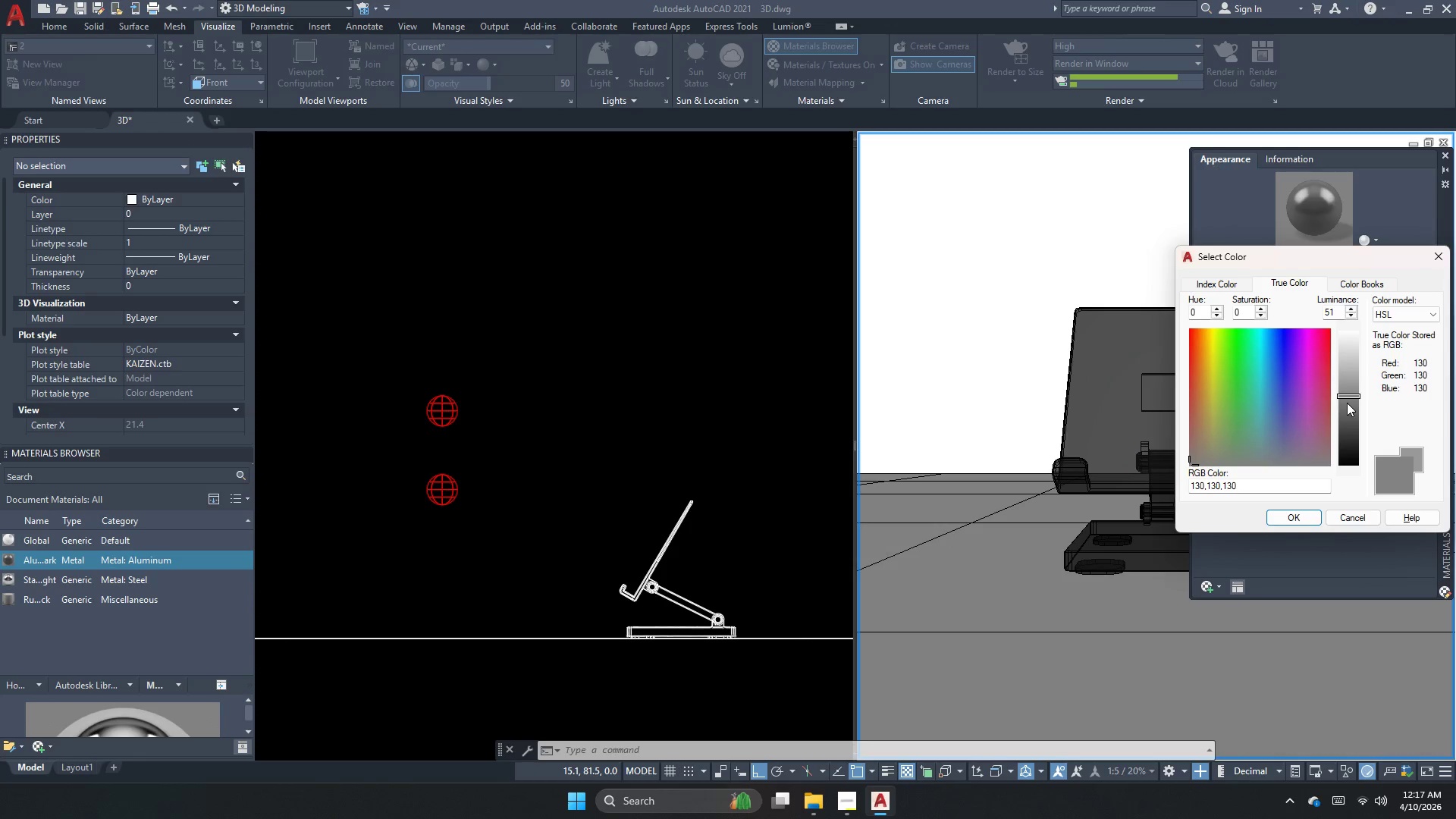 
left_click([1347, 403])
 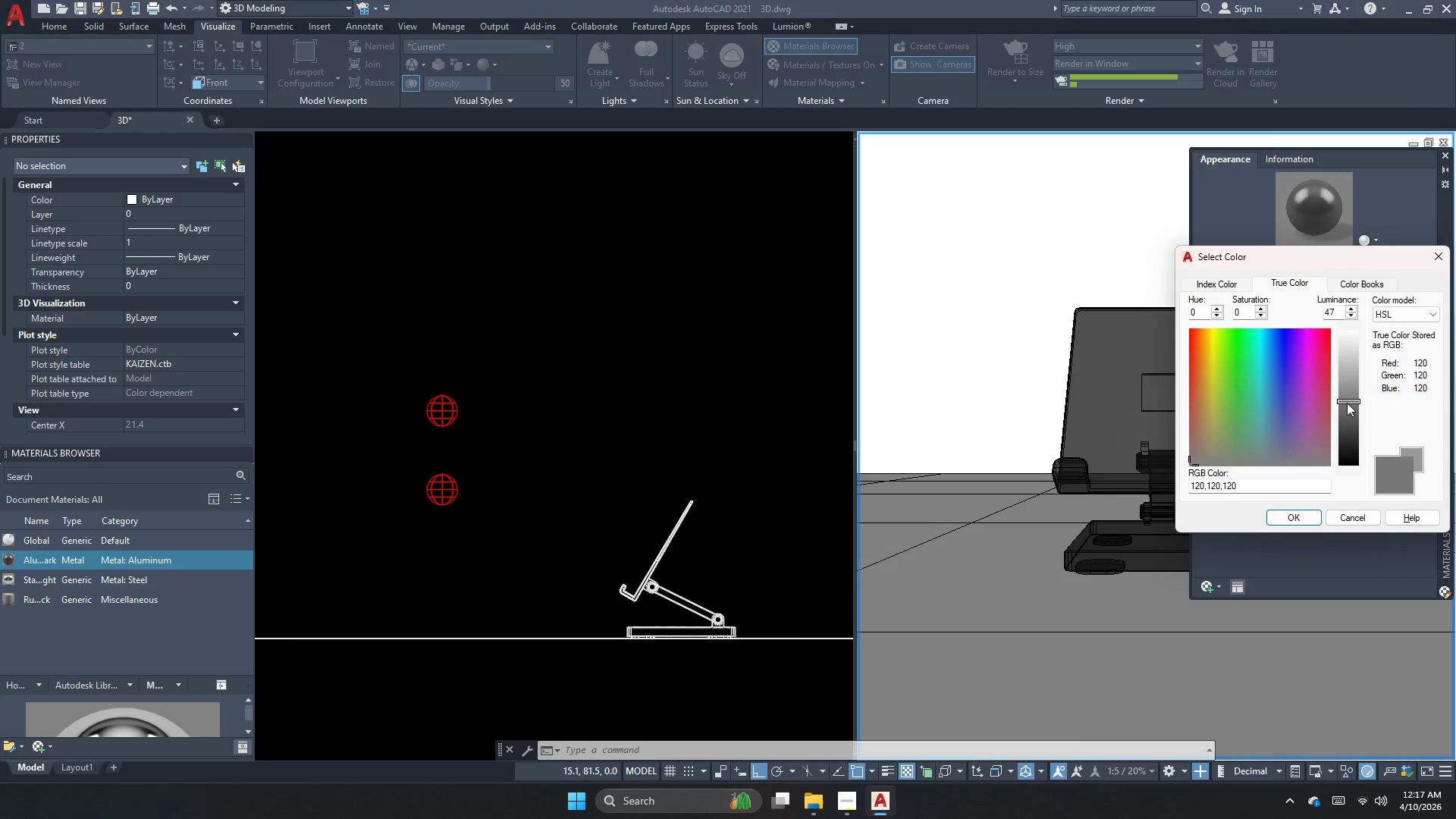 
left_click([1347, 403])
 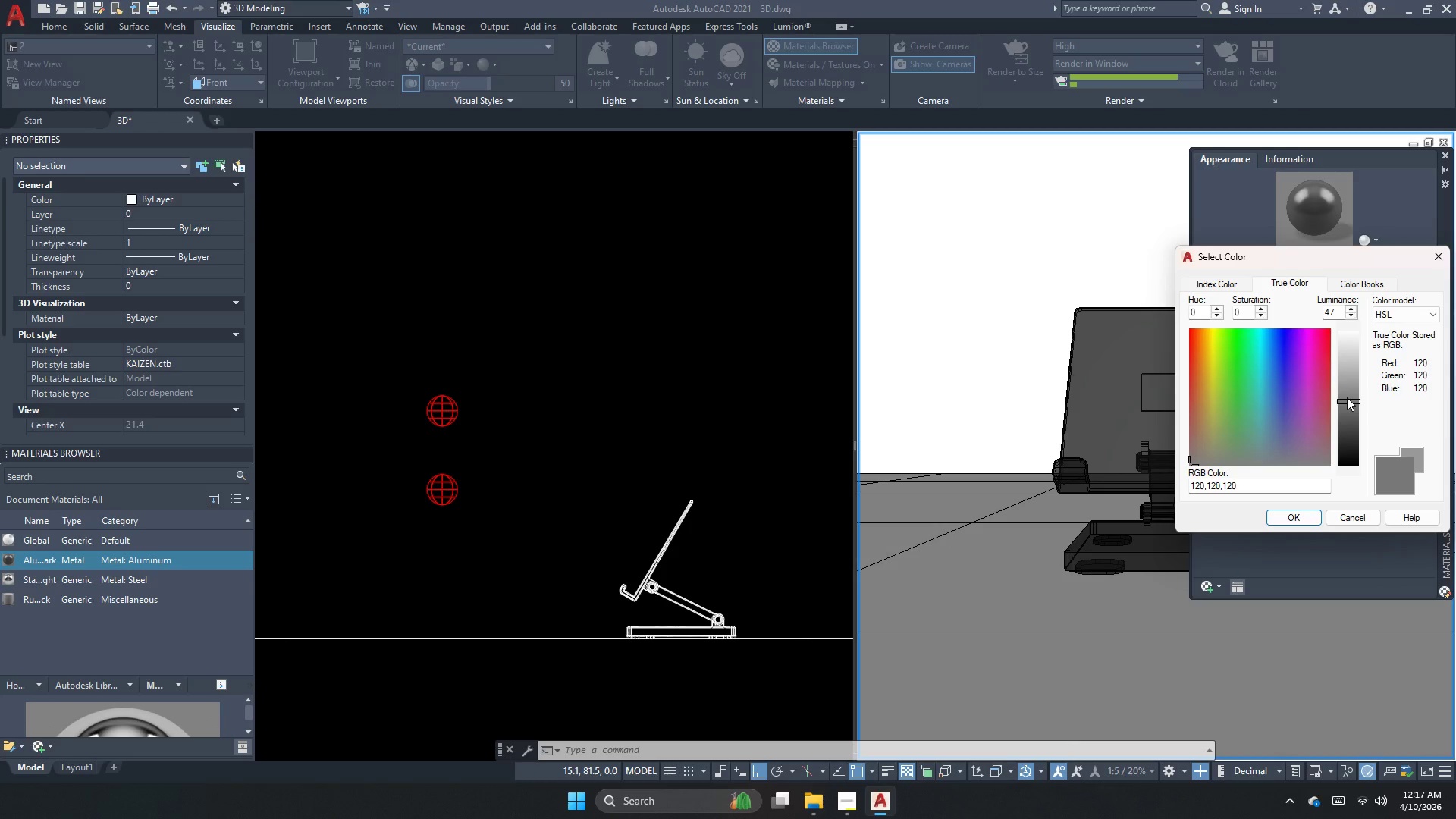 
left_click([1347, 396])
 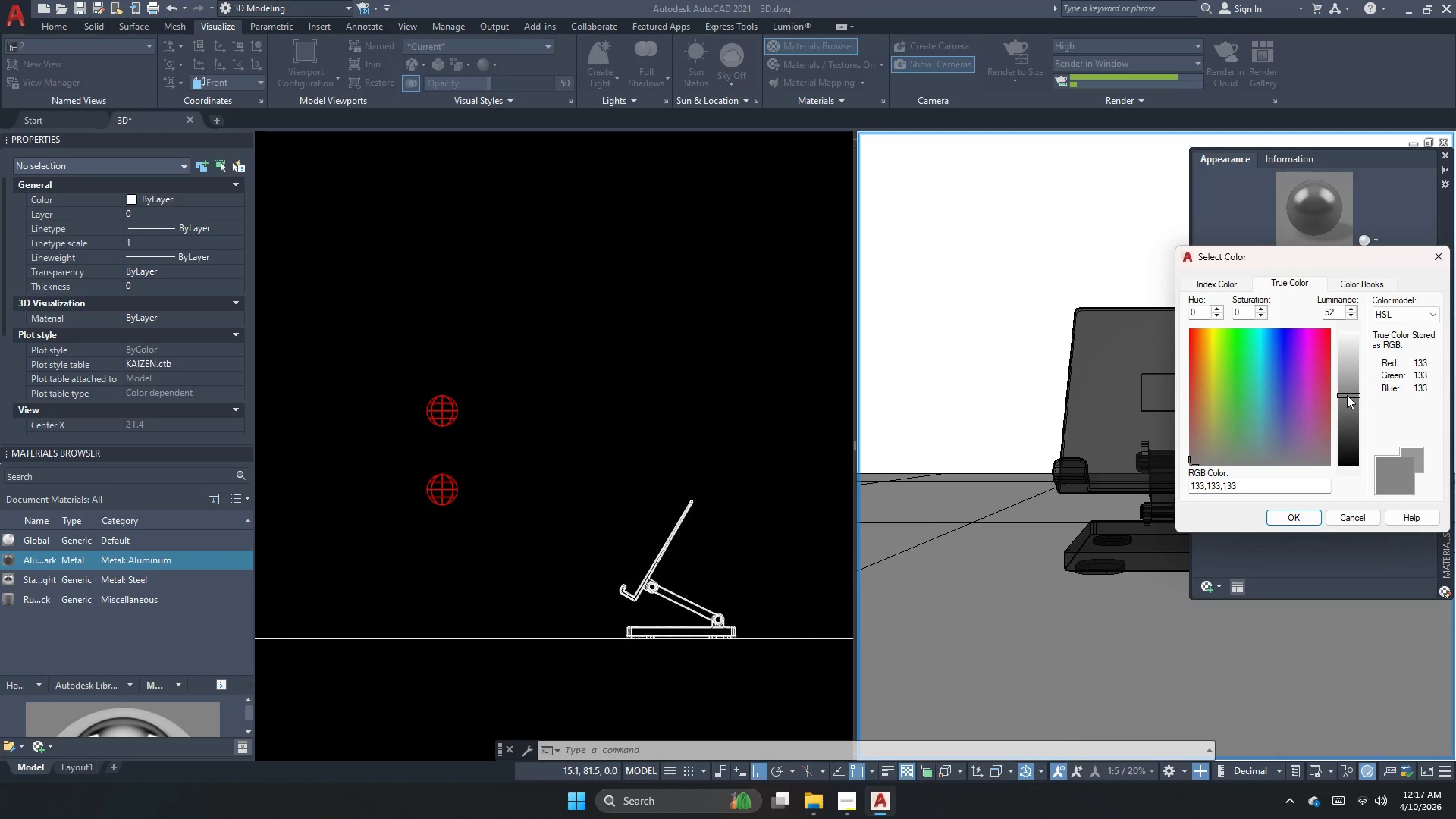 
double_click([1348, 400])